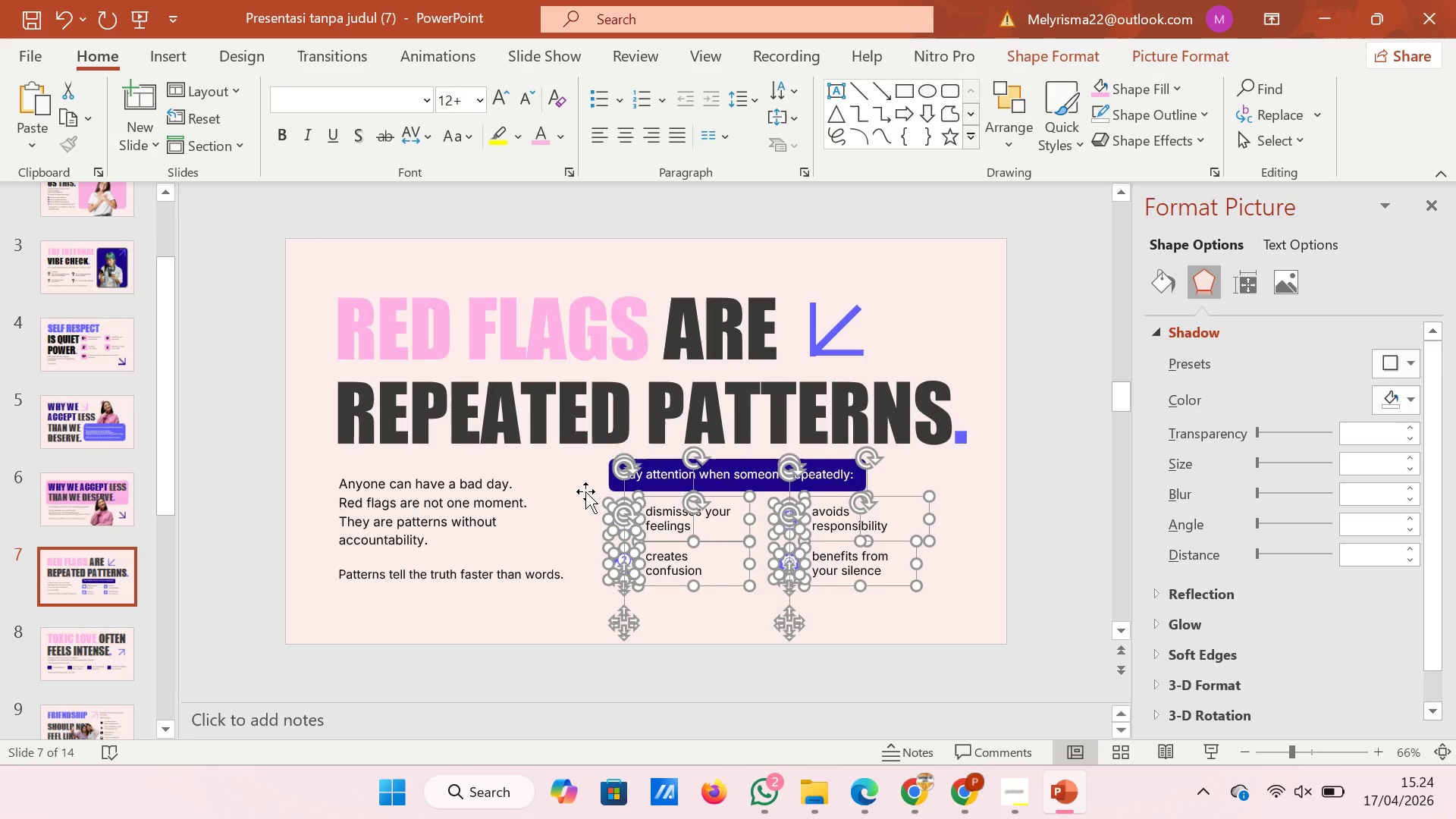 
key(ArrowDown)
 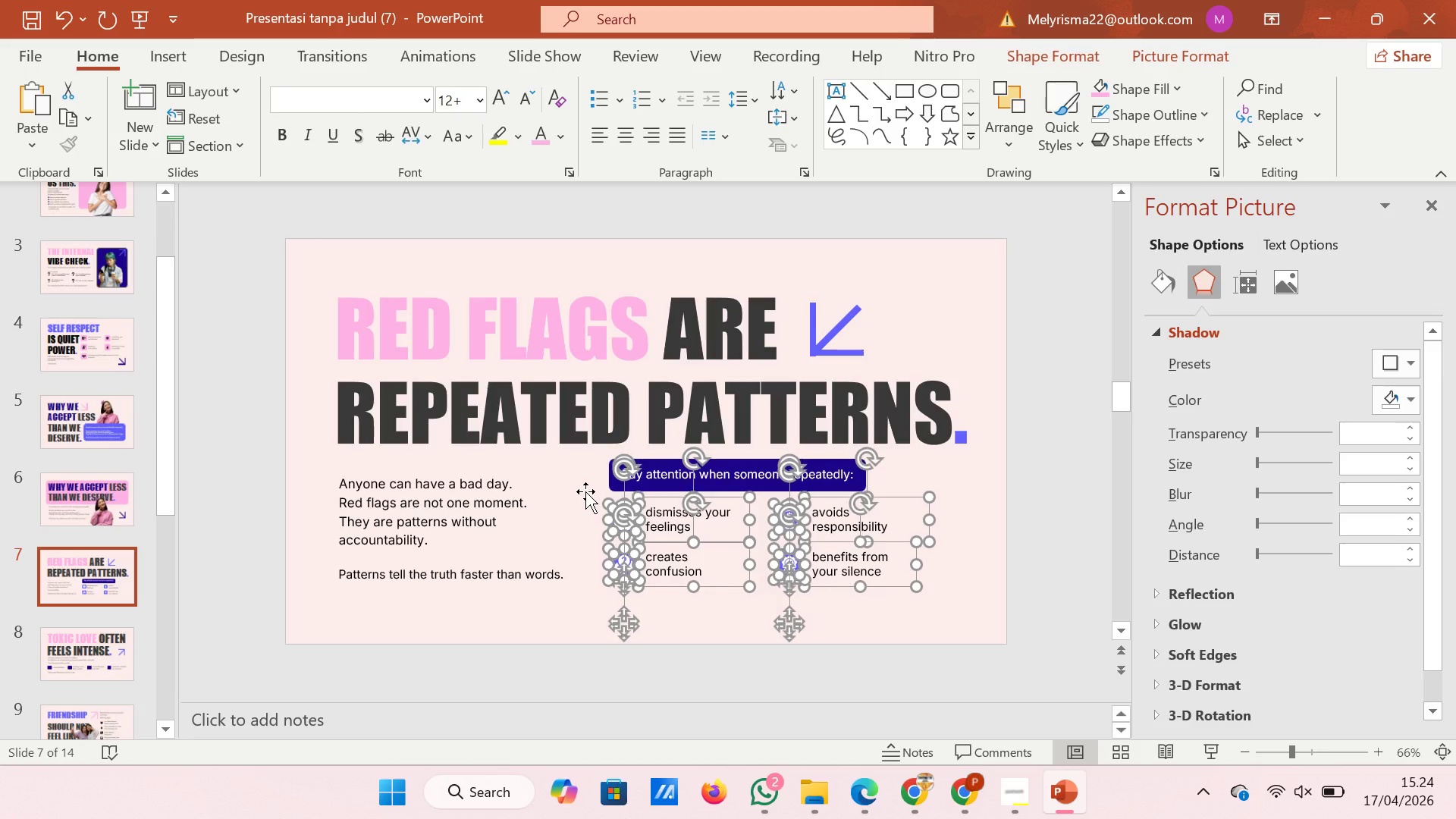 
key(ArrowDown)
 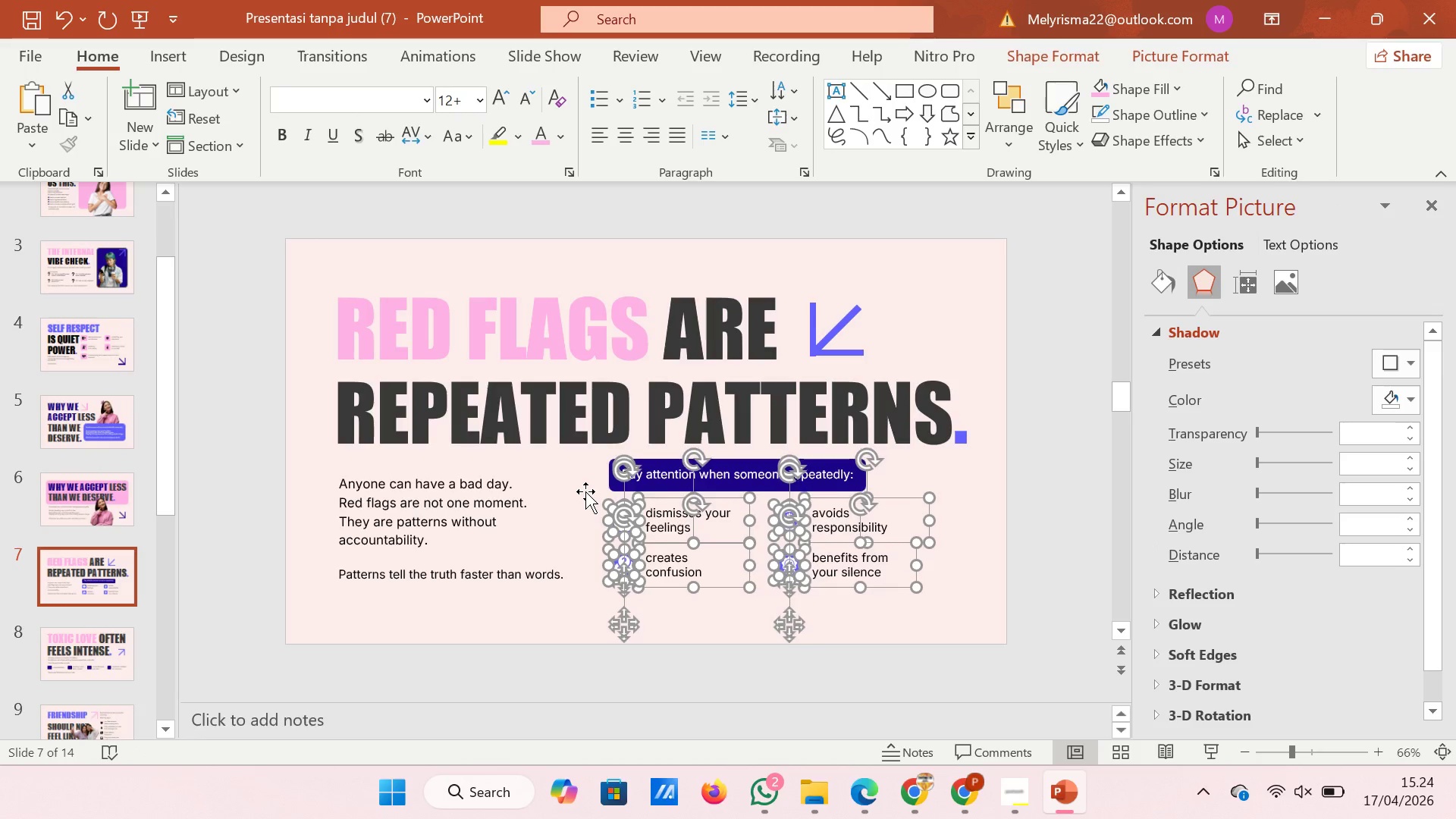 
key(ArrowDown)
 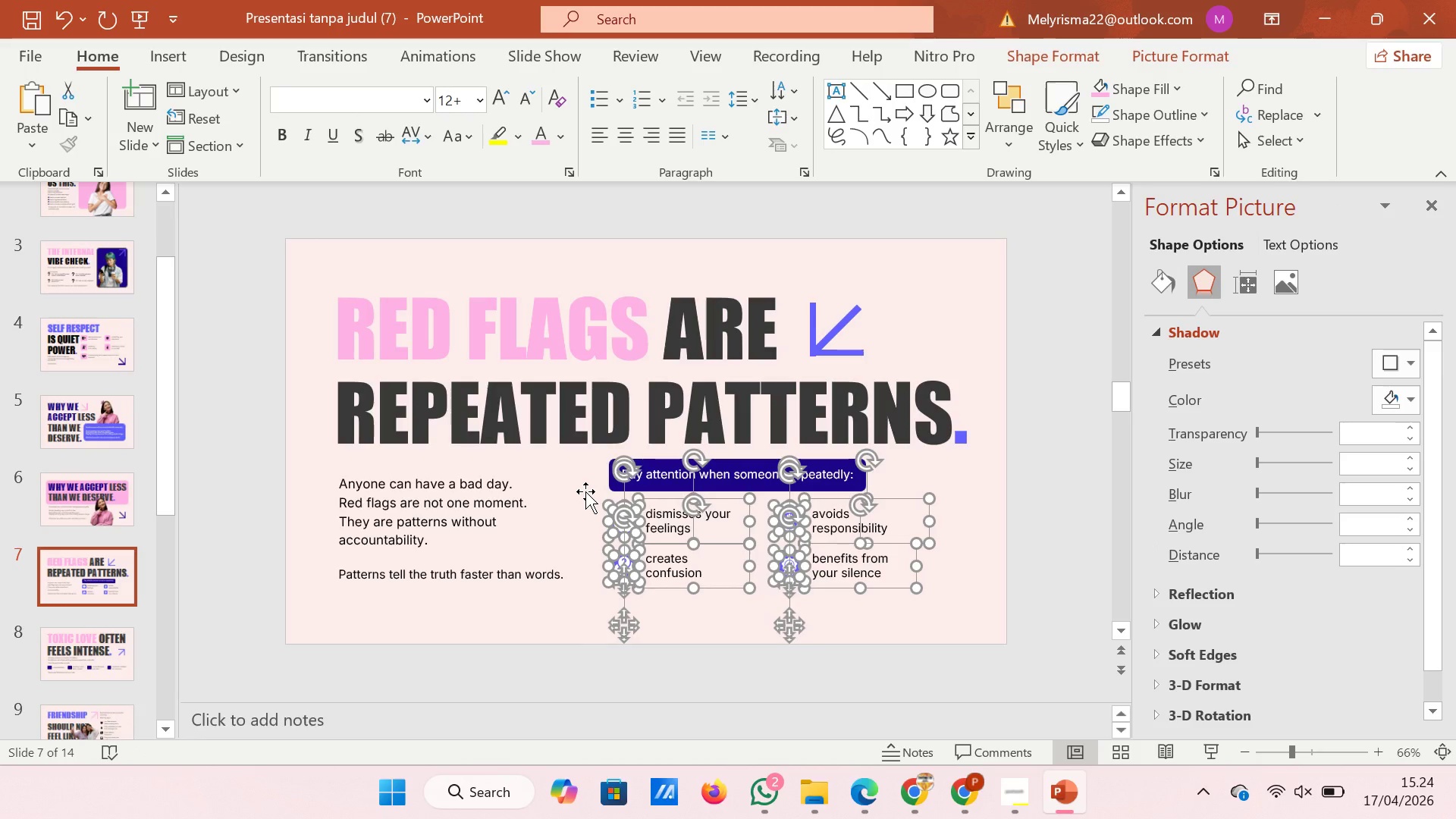 
key(ArrowDown)
 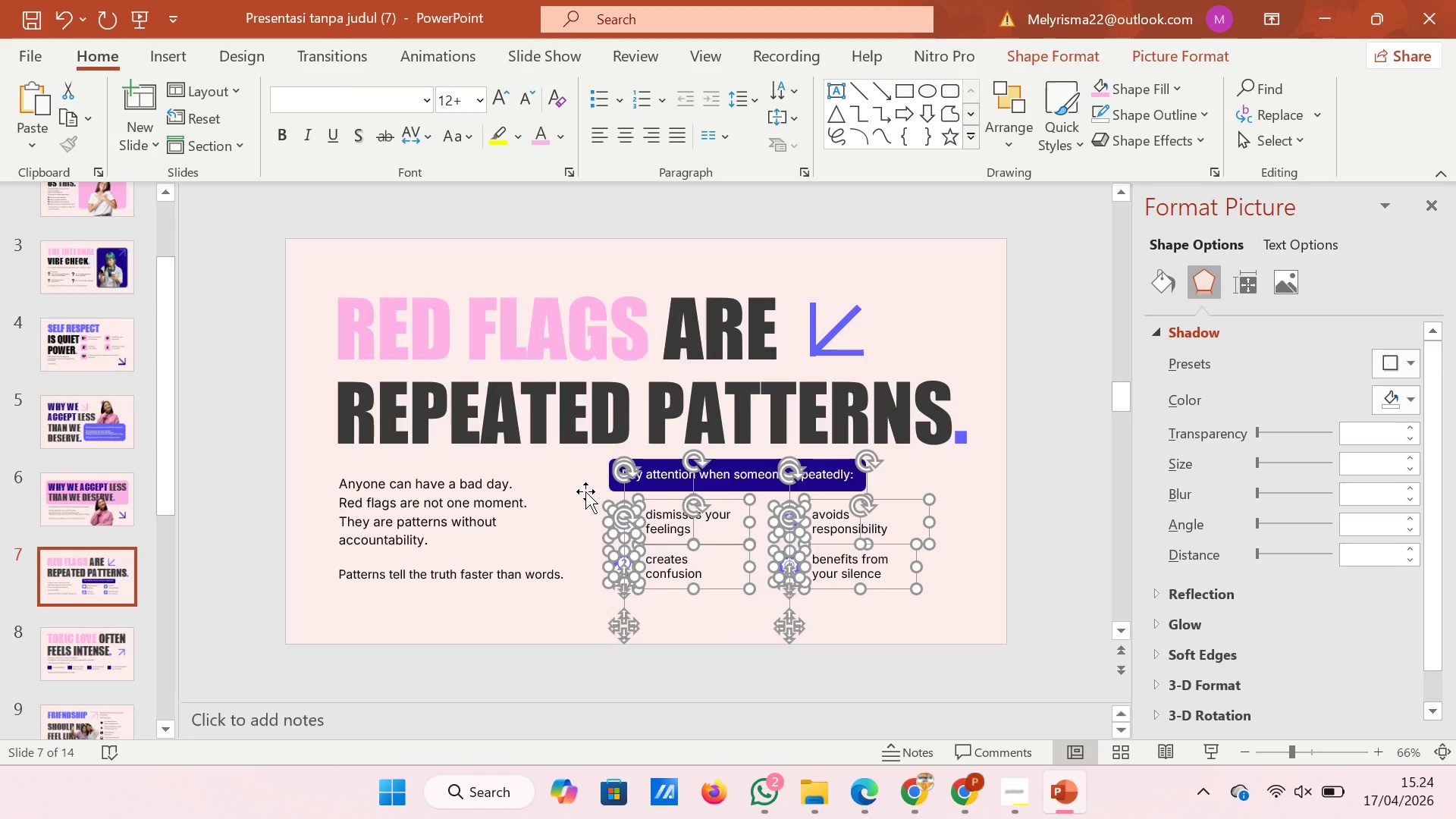 
key(ArrowDown)
 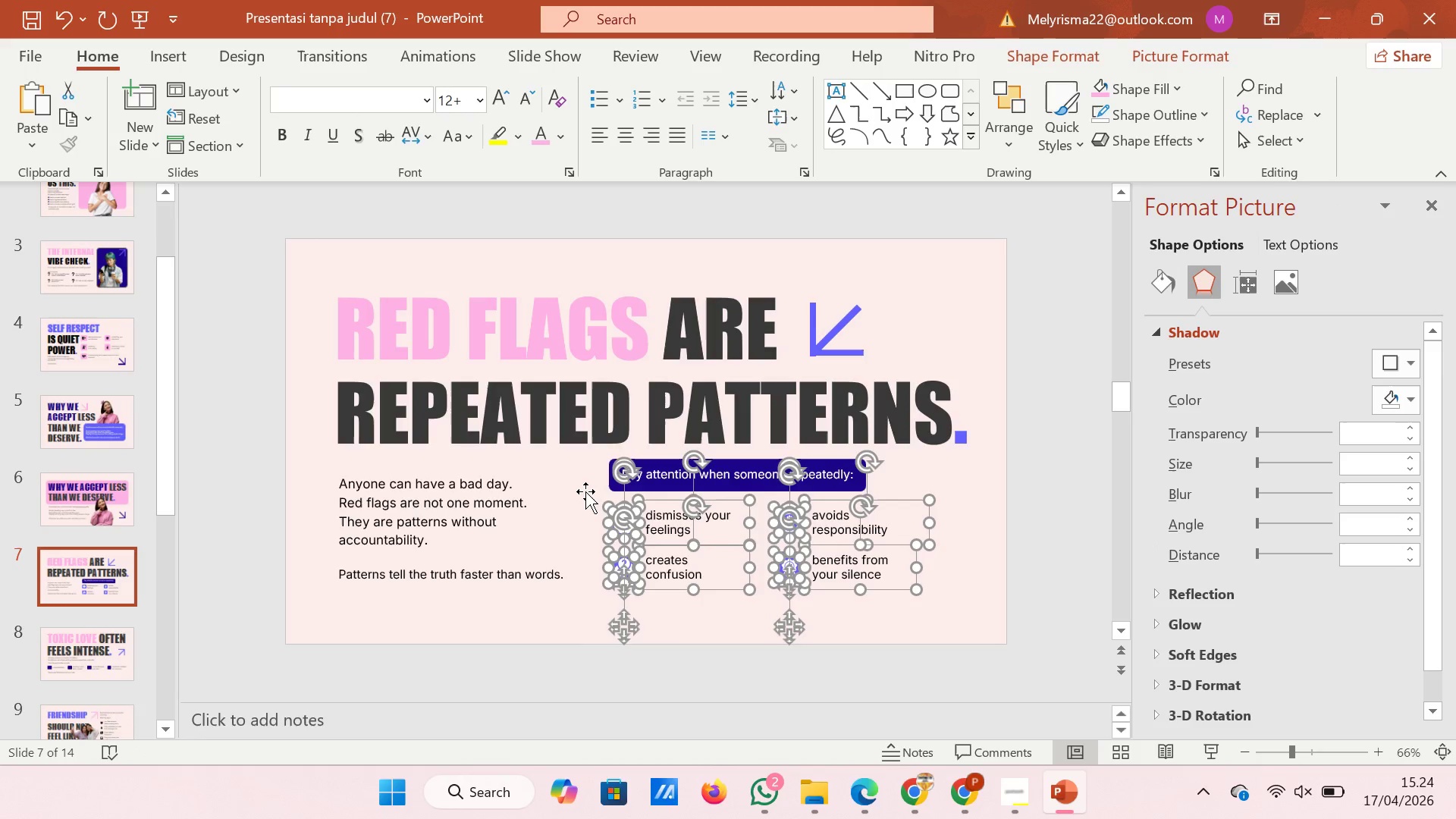 
key(ArrowDown)
 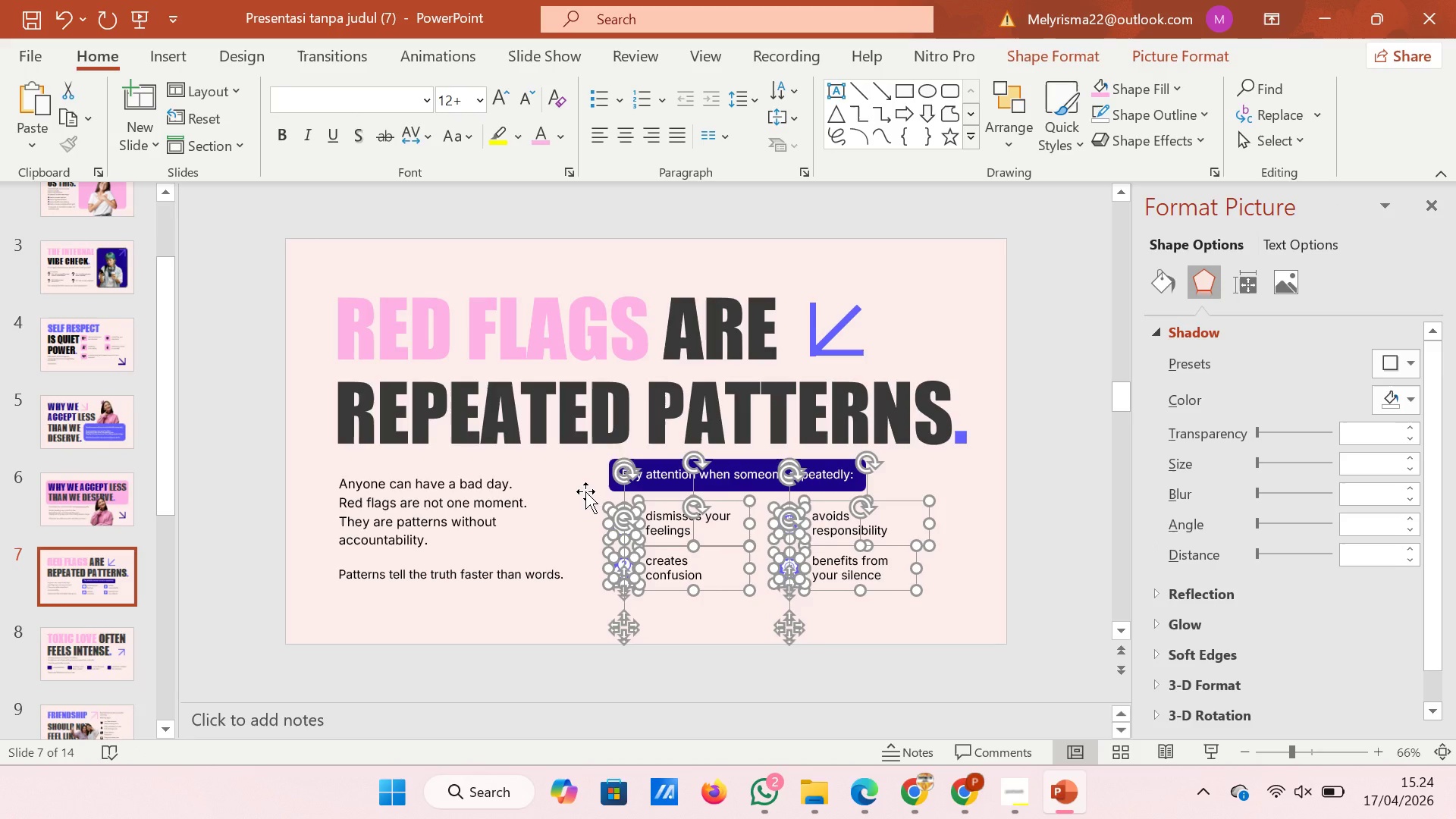 
key(ArrowDown)
 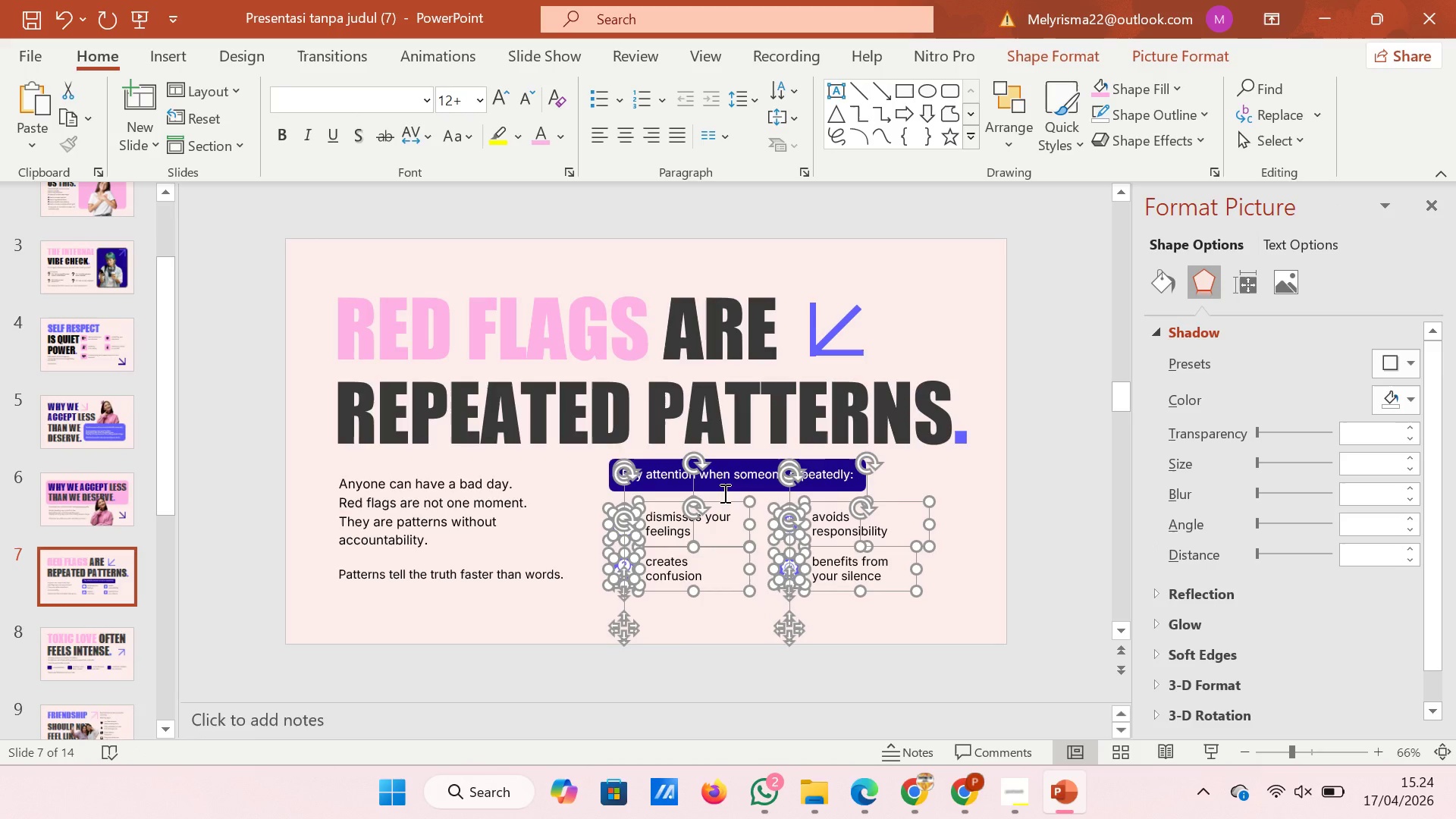 
key(ArrowDown)
 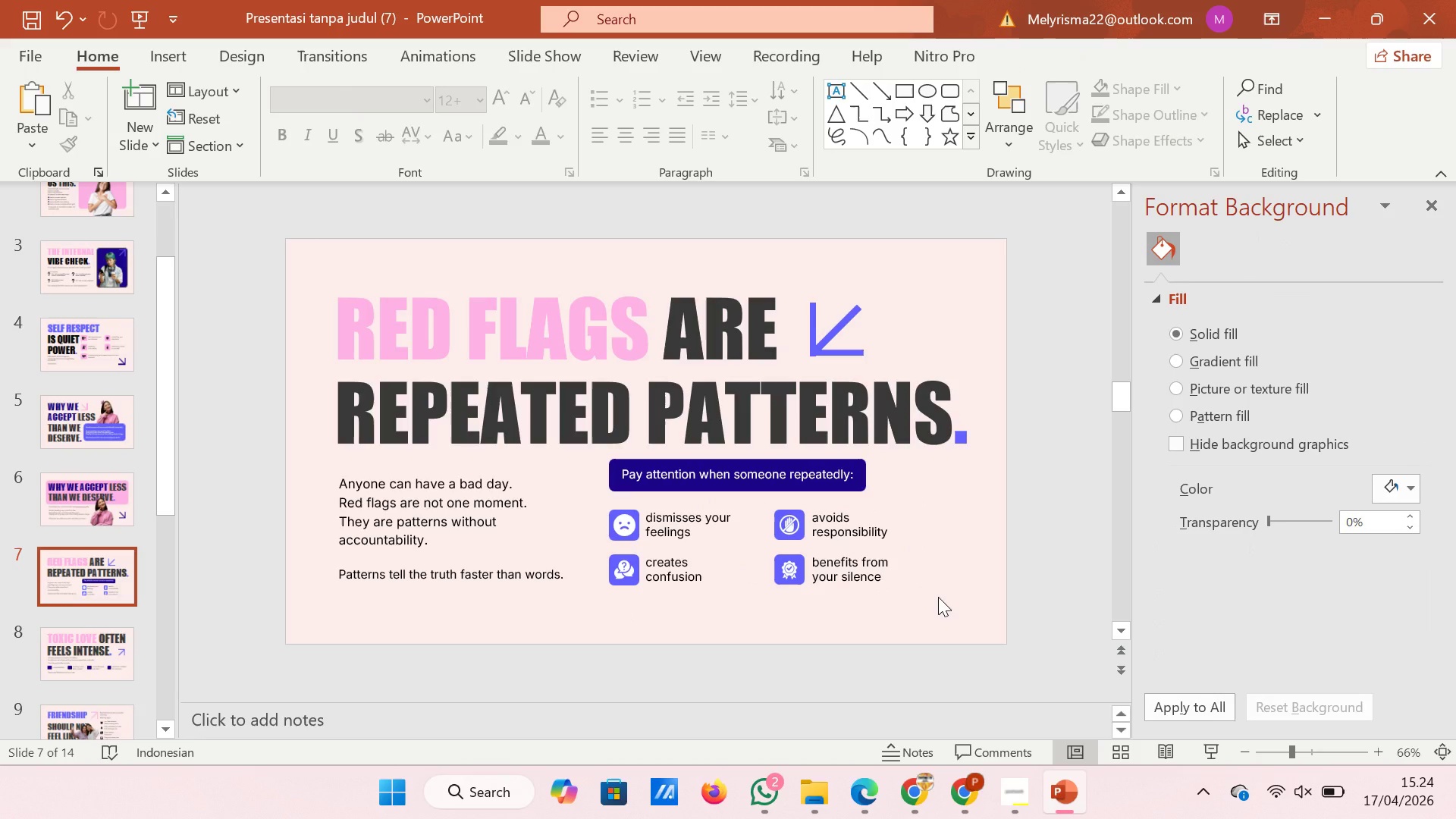 
left_click_drag(start_coordinate=[924, 611], to_coordinate=[579, 549])
 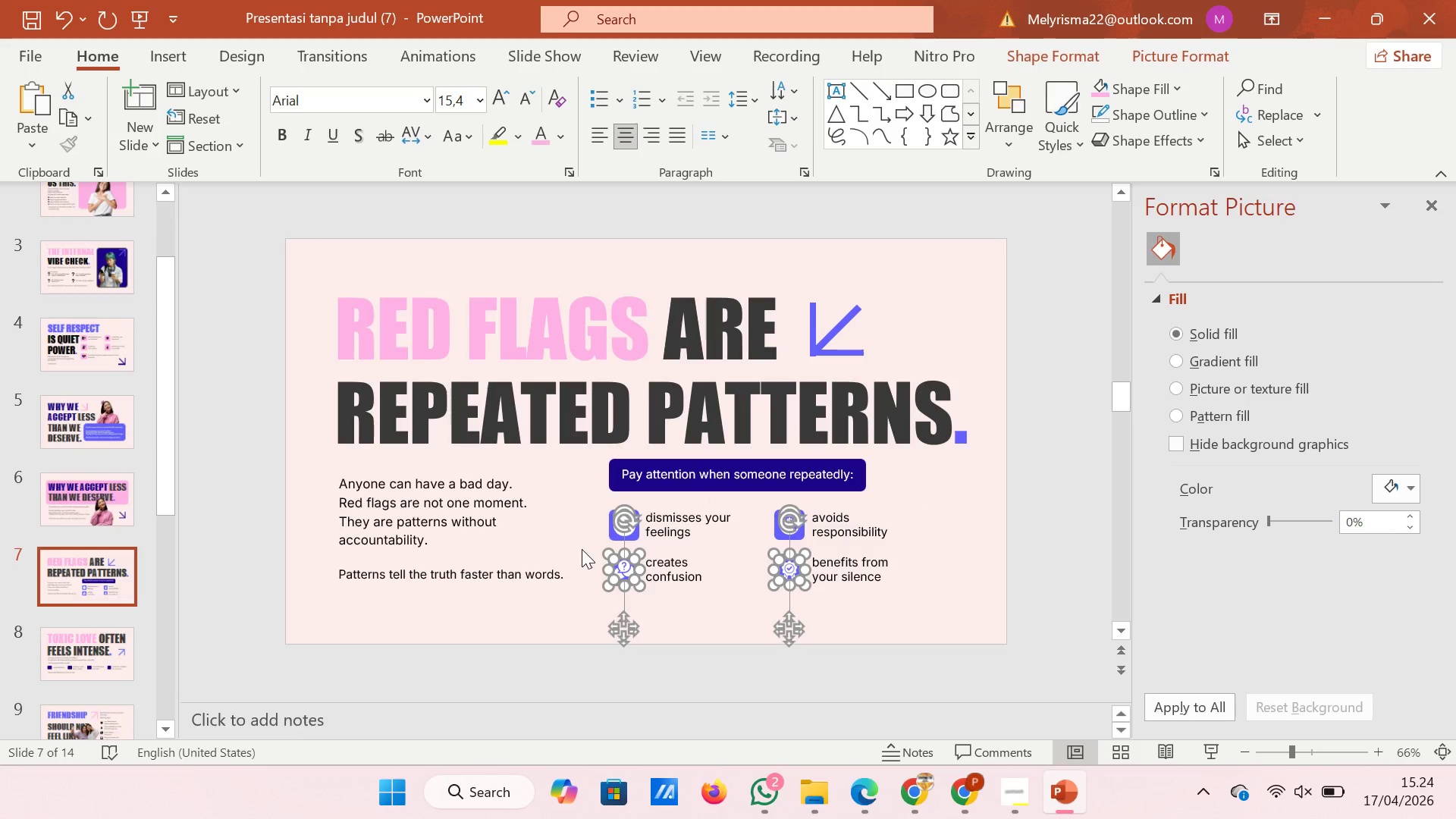 
key(ArrowDown)
 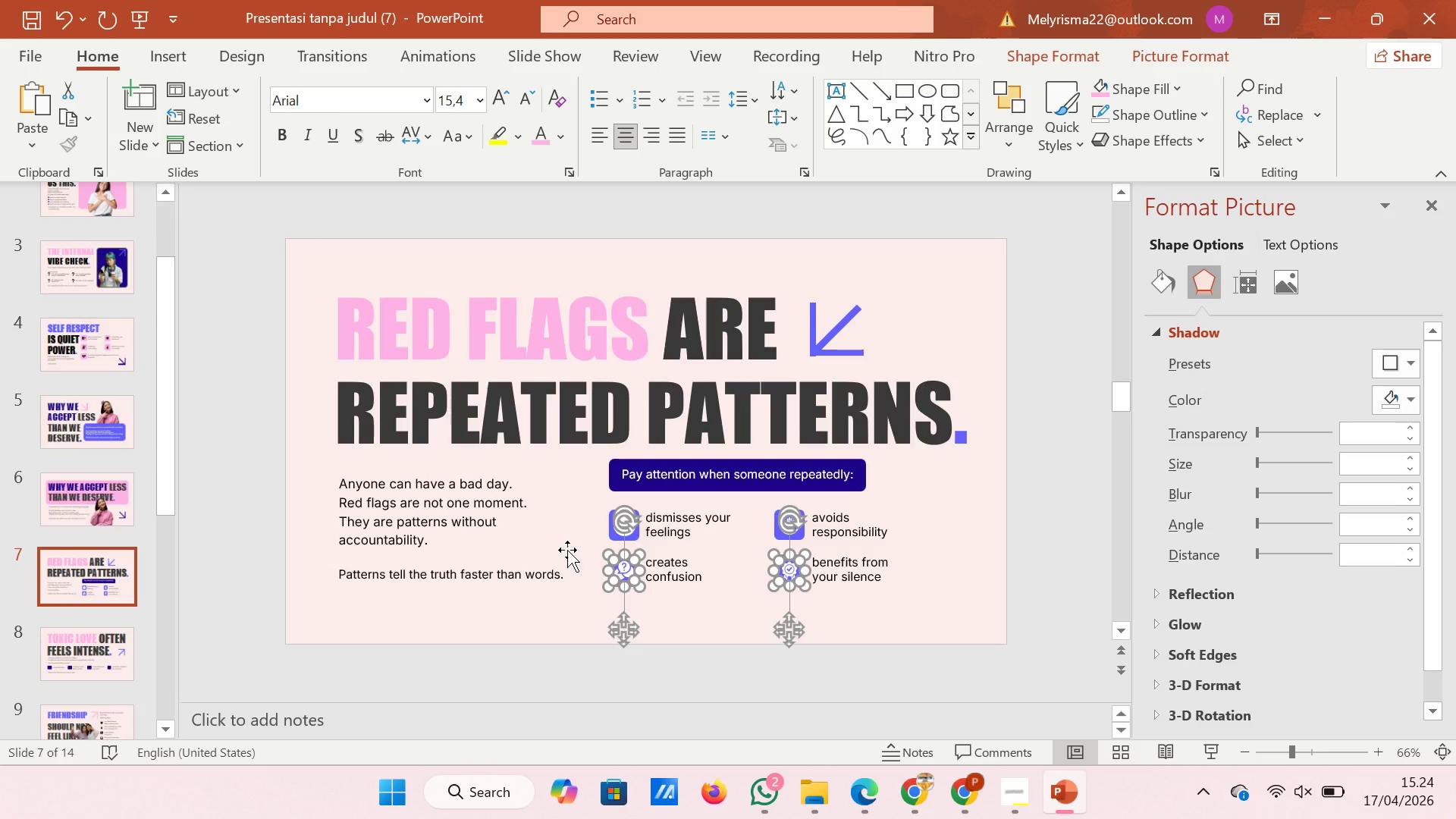 
key(Control+ControlLeft)
 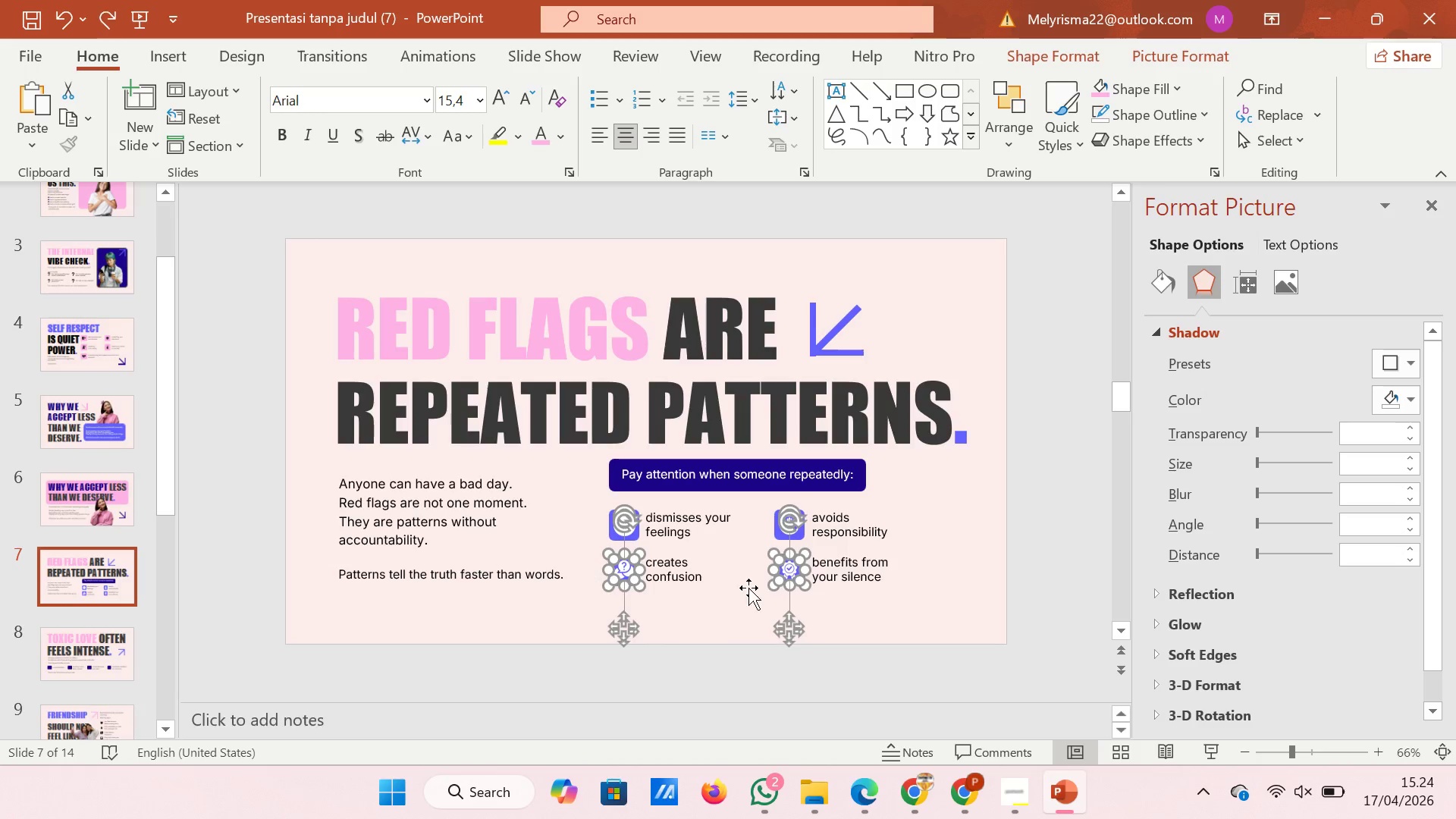 
key(Control+Z)
 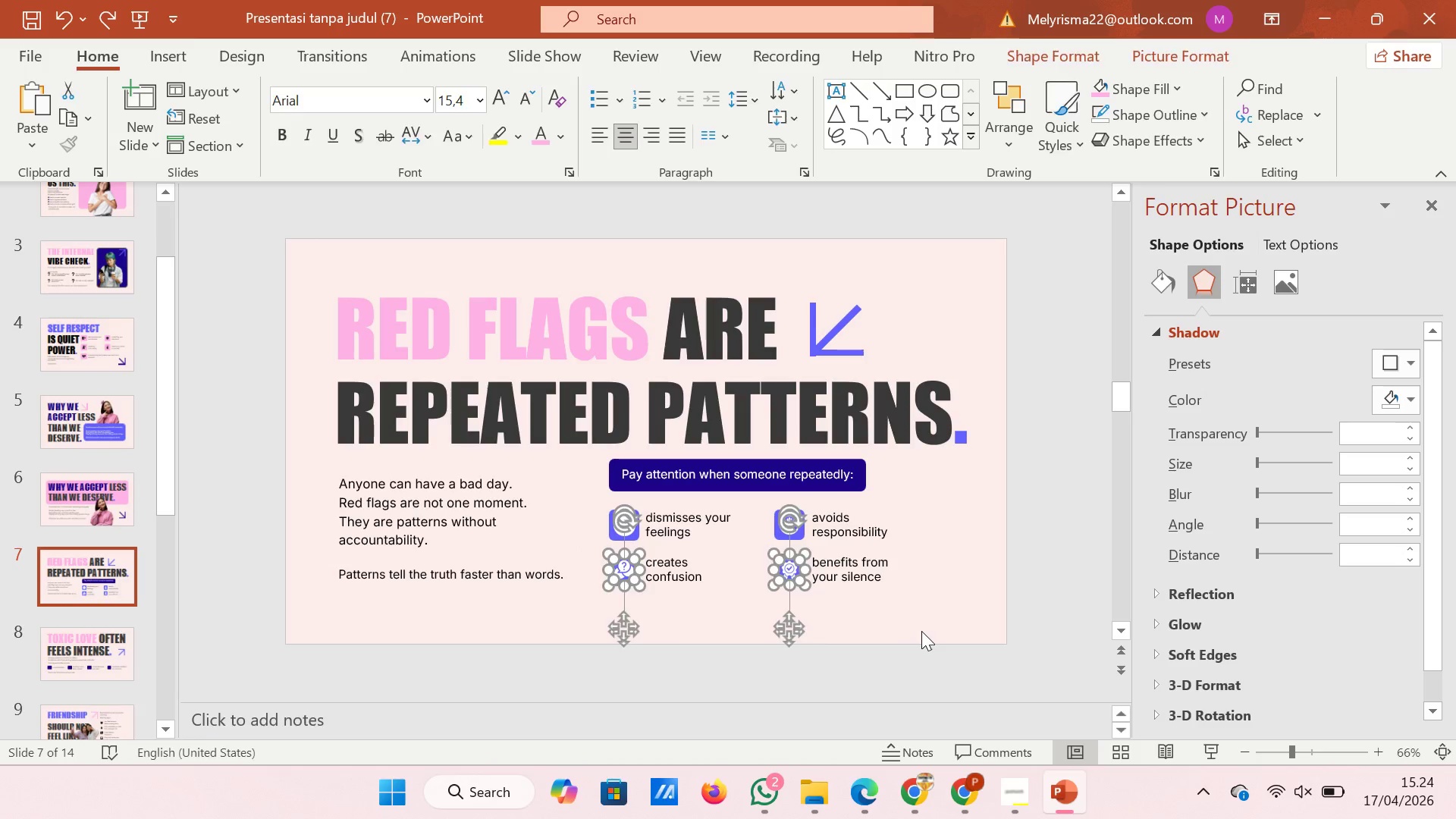 
left_click([921, 631])
 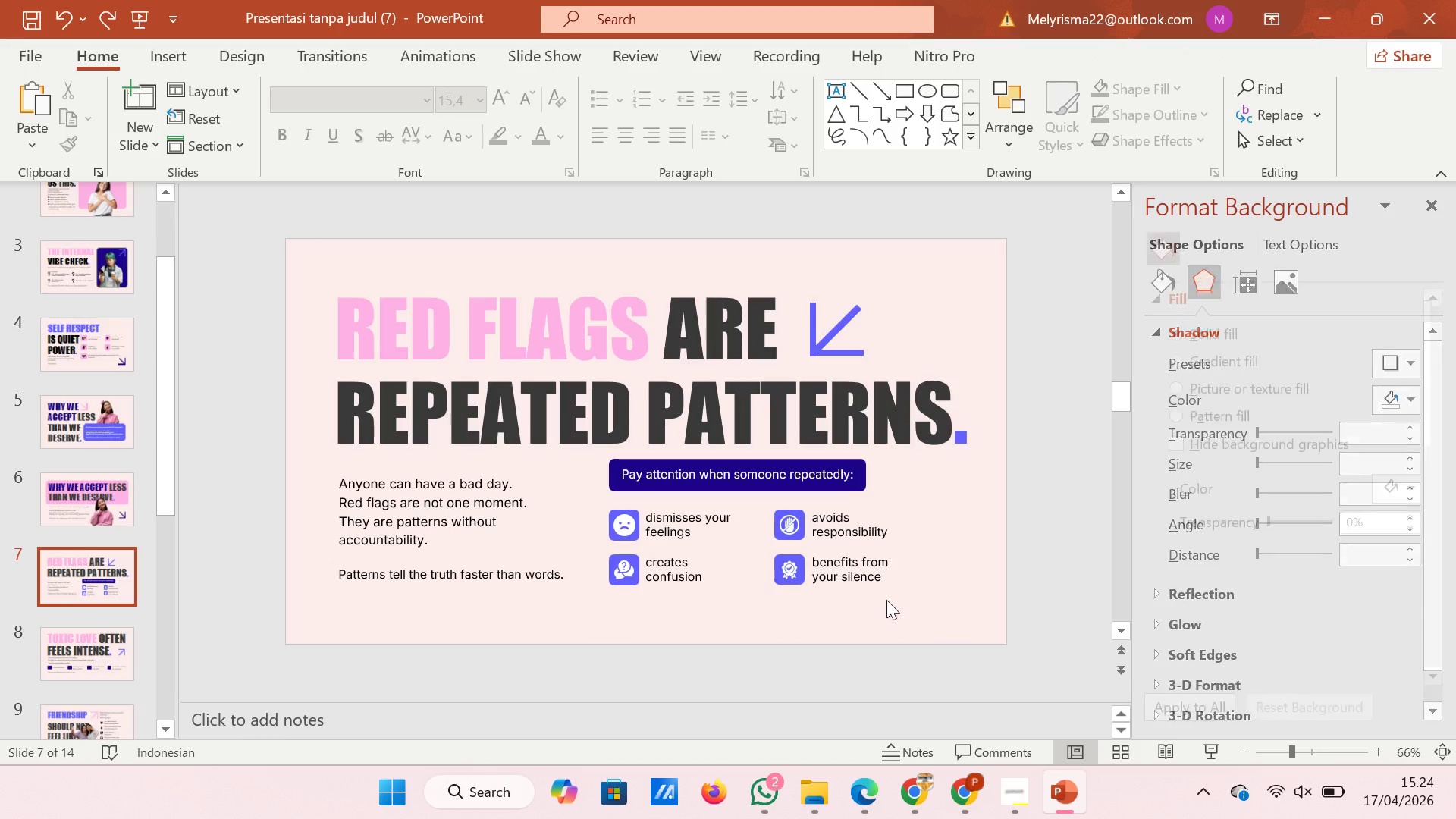 
left_click_drag(start_coordinate=[951, 615], to_coordinate=[582, 541])
 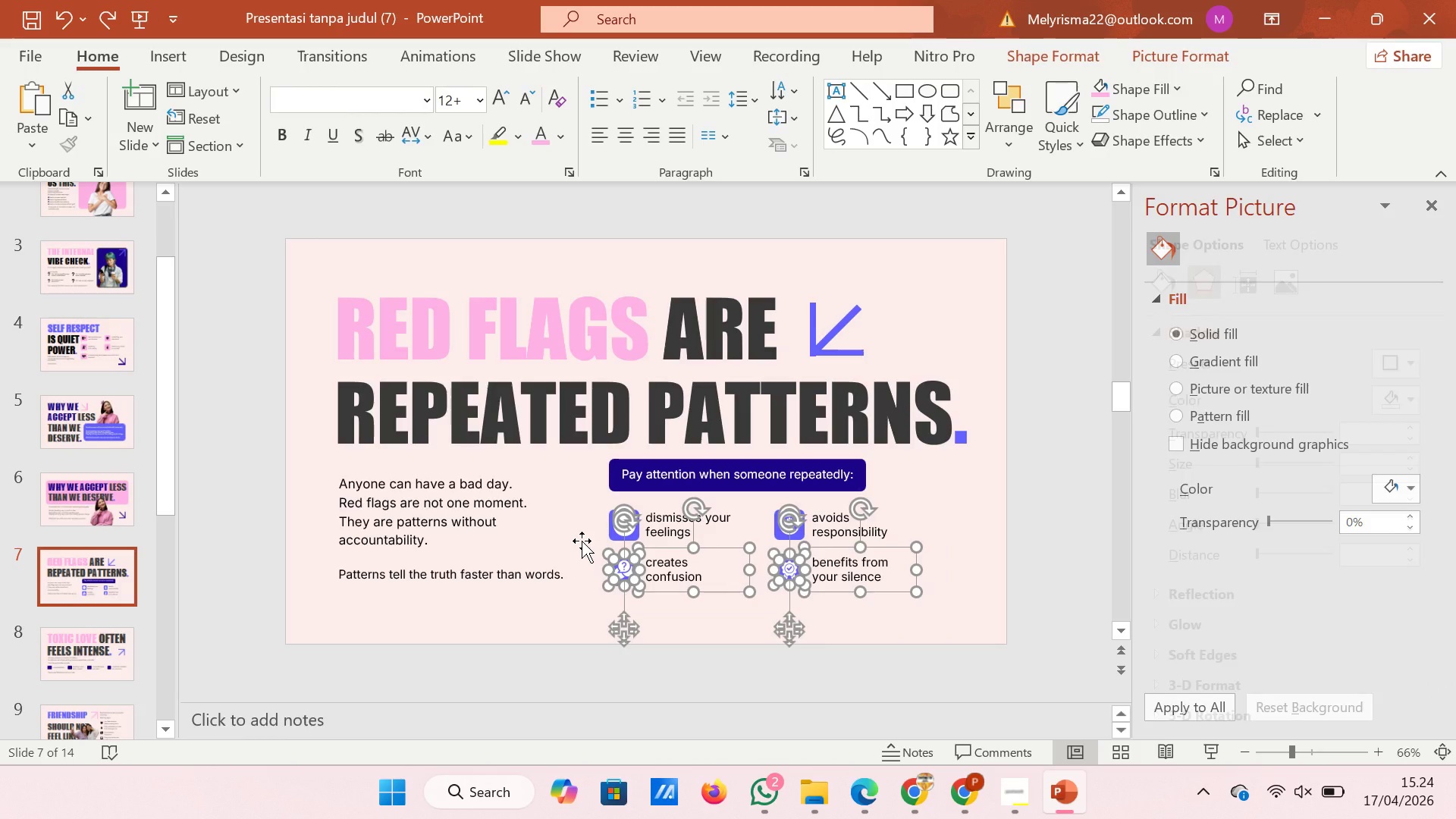 
key(ArrowDown)
 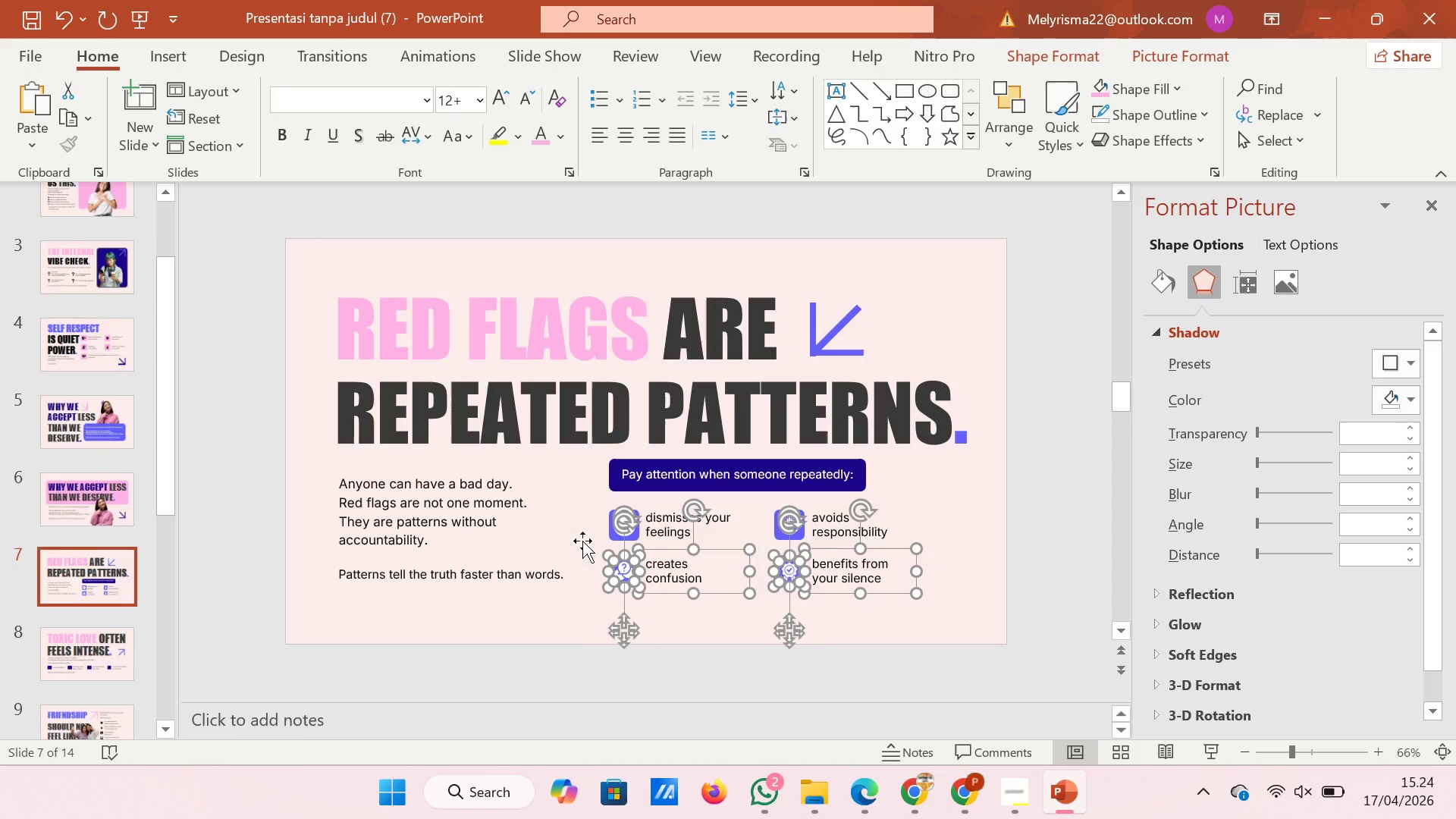 
key(ArrowDown)
 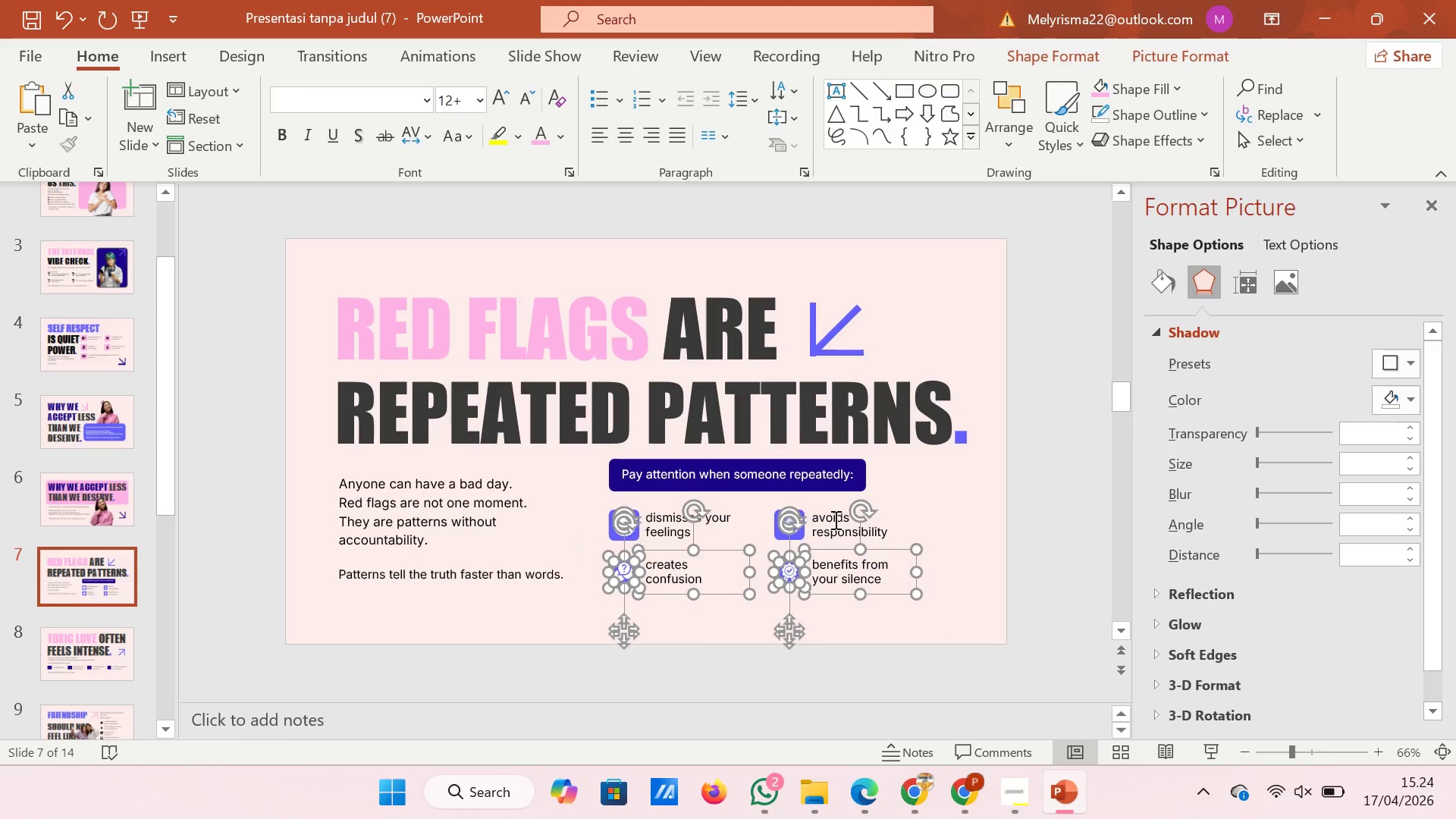 
key(ArrowDown)
 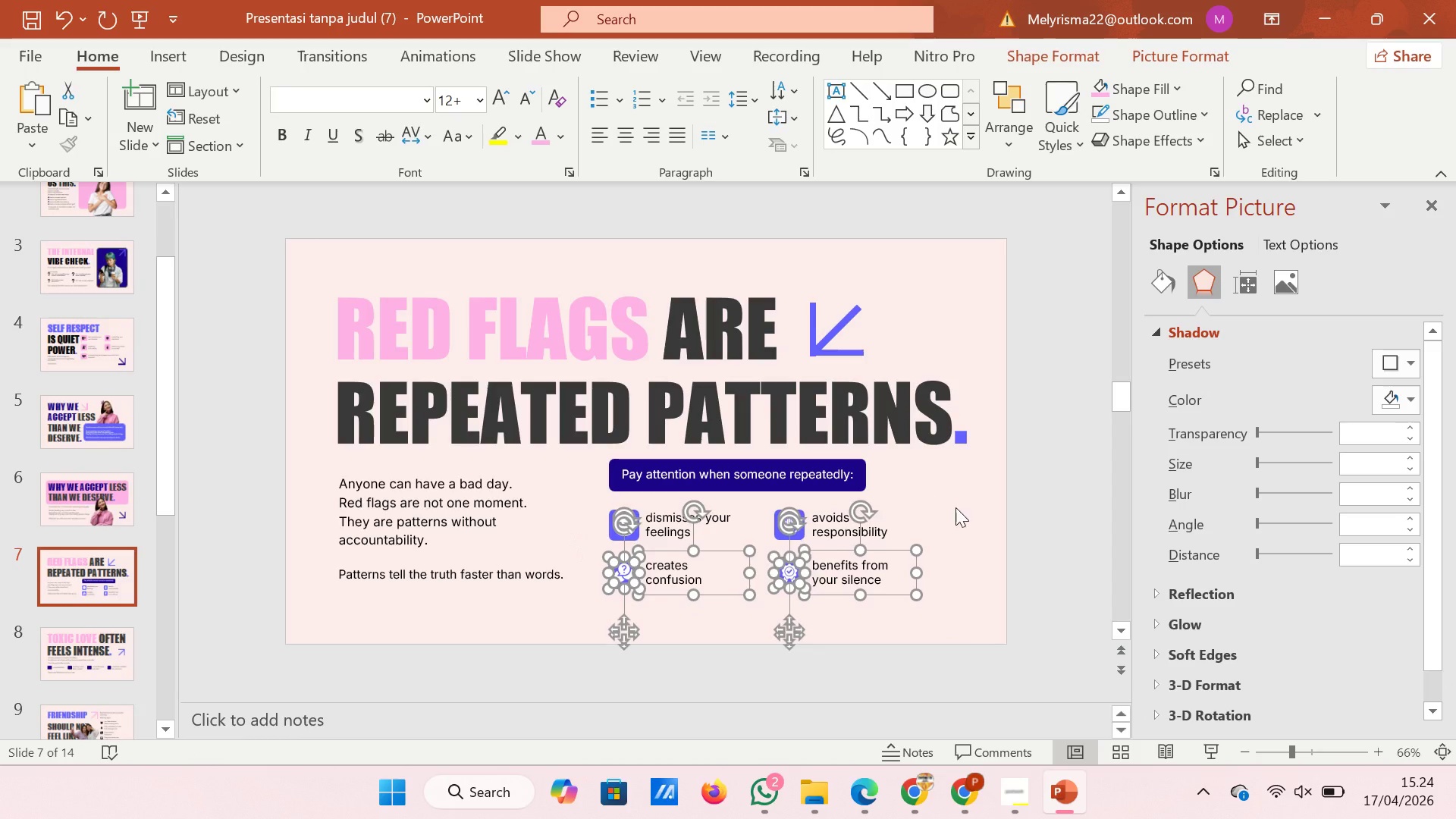 
key(ArrowDown)
 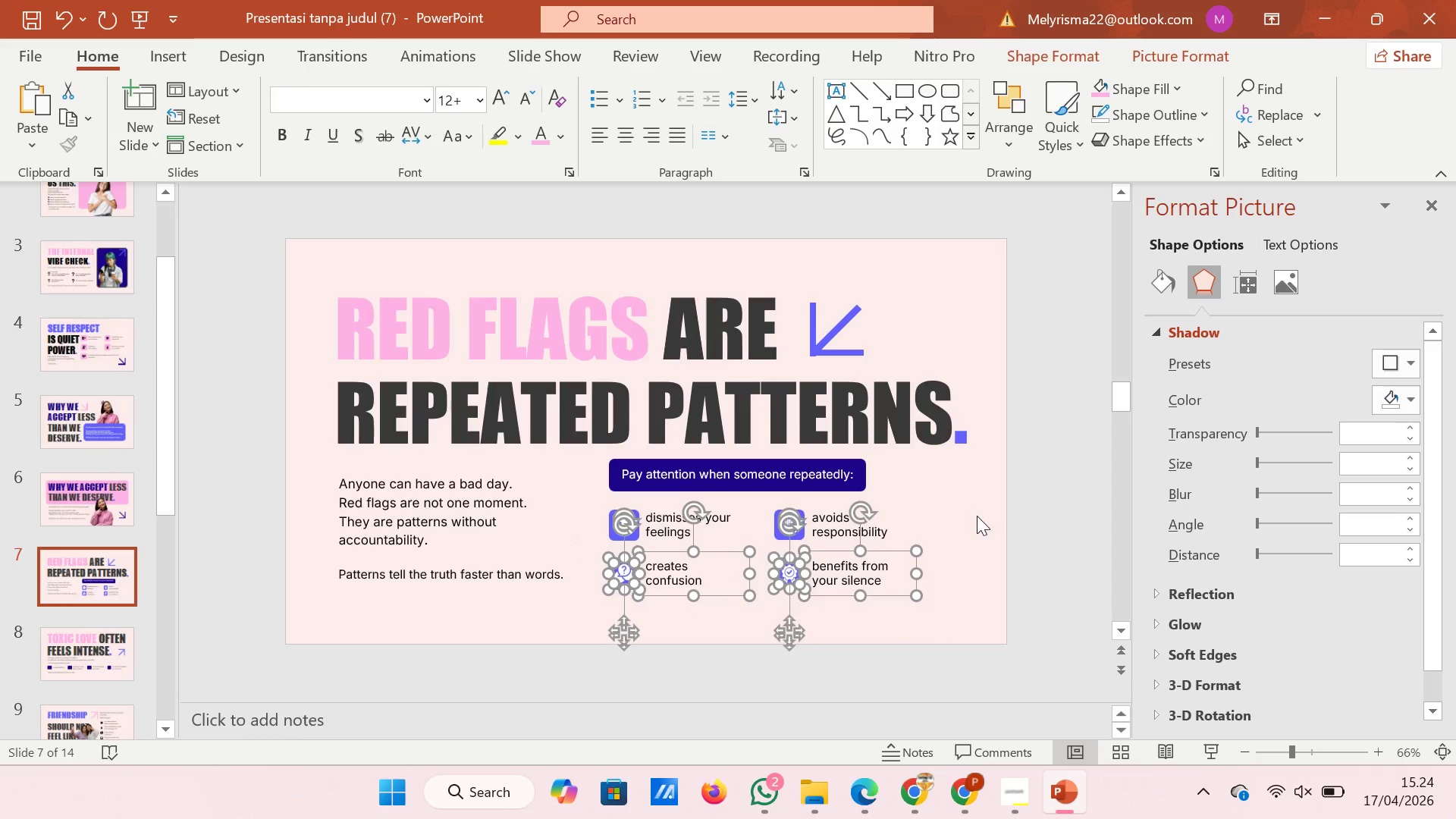 
key(ArrowDown)
 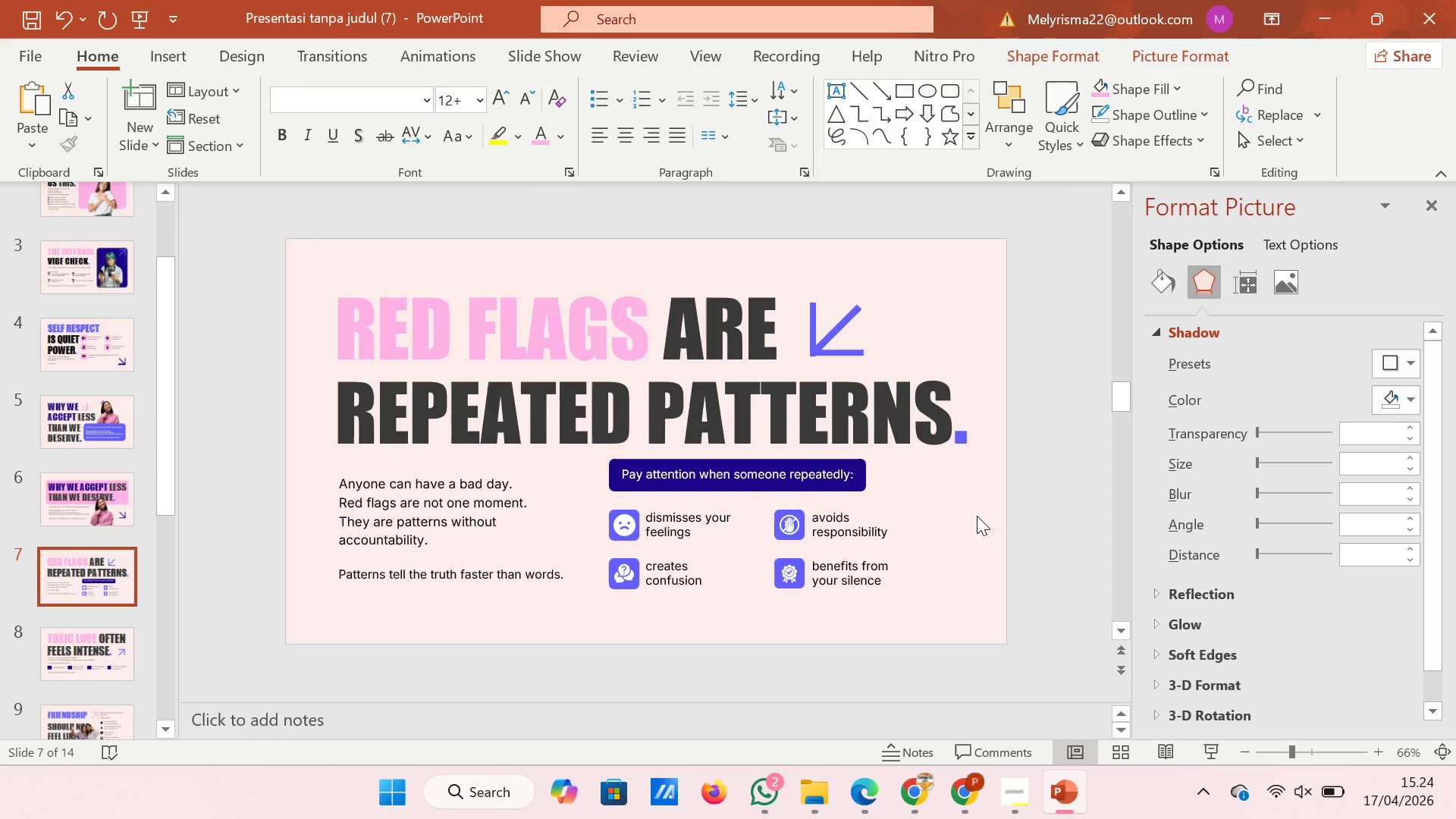 
left_click([977, 516])
 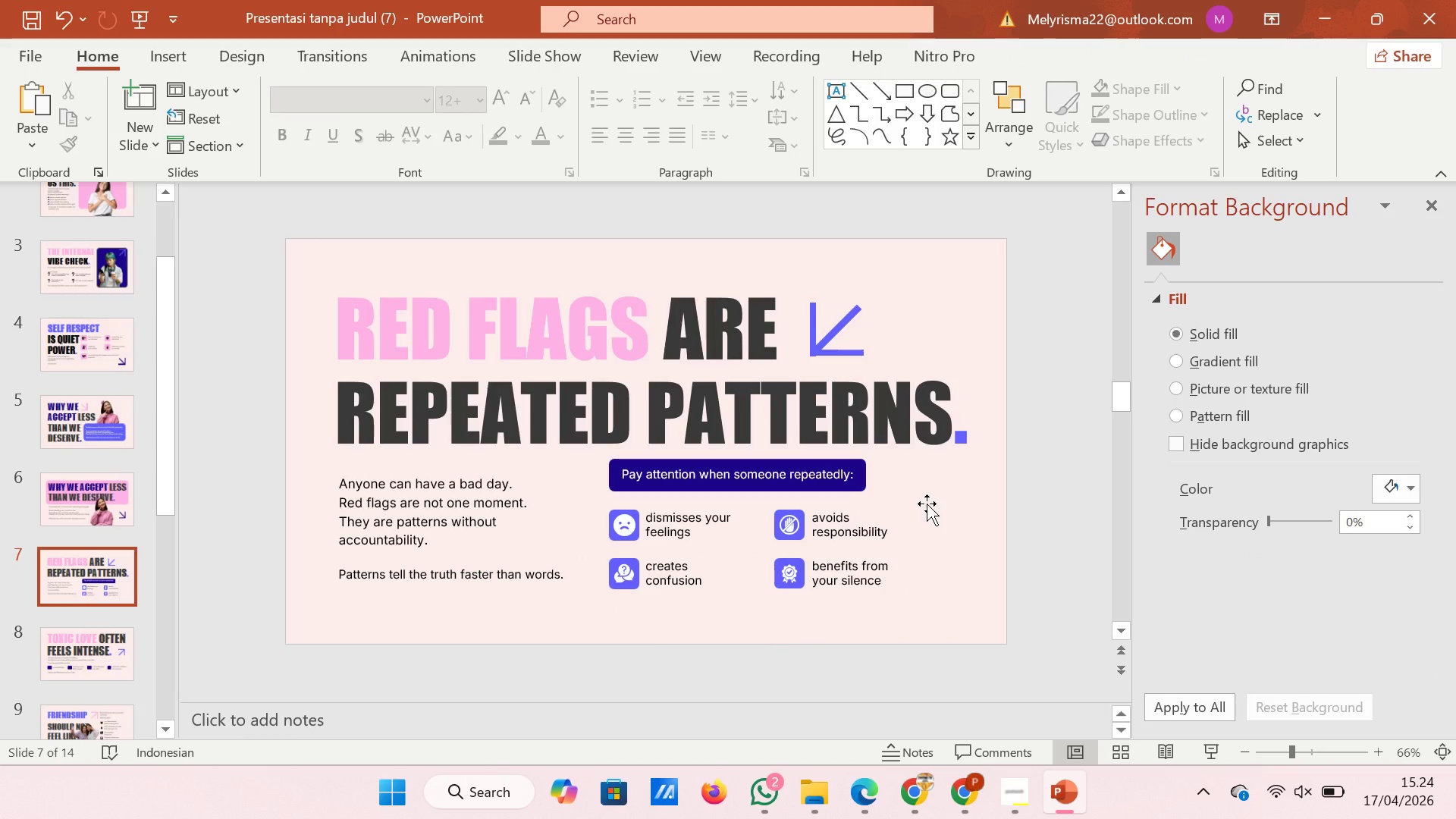 
wait(6.41)
 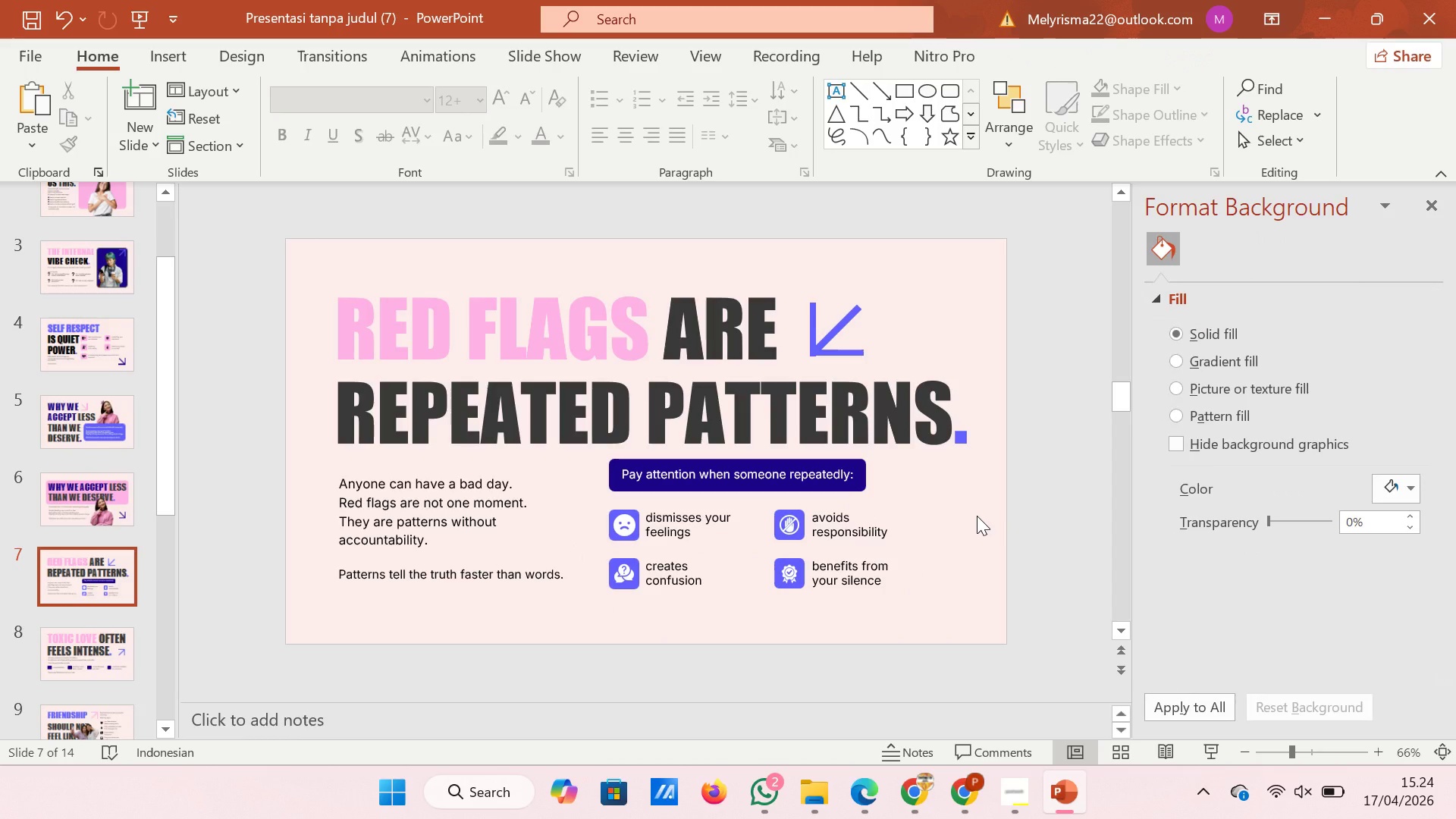 
left_click([880, 478])
 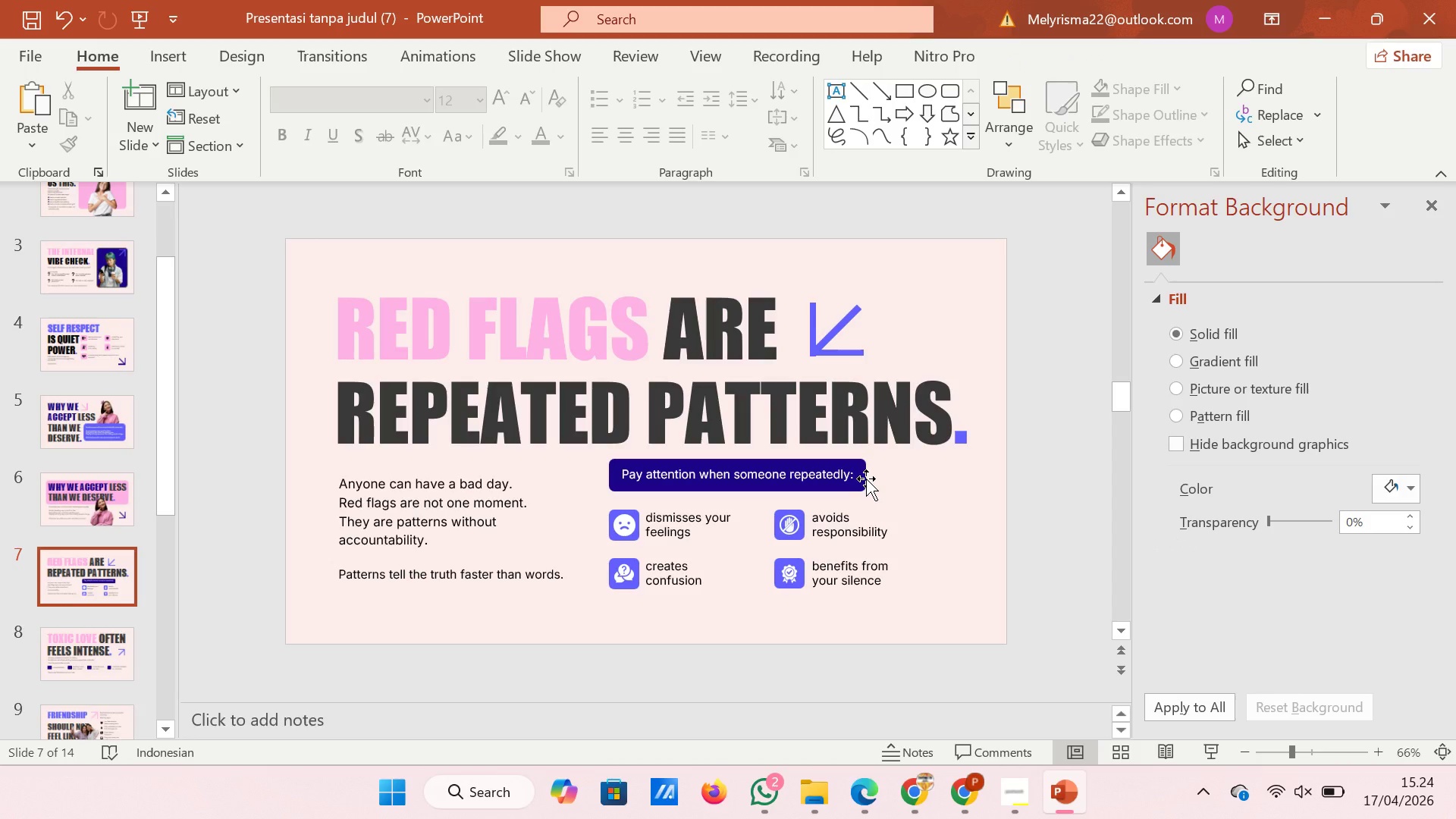 
left_click([864, 479])
 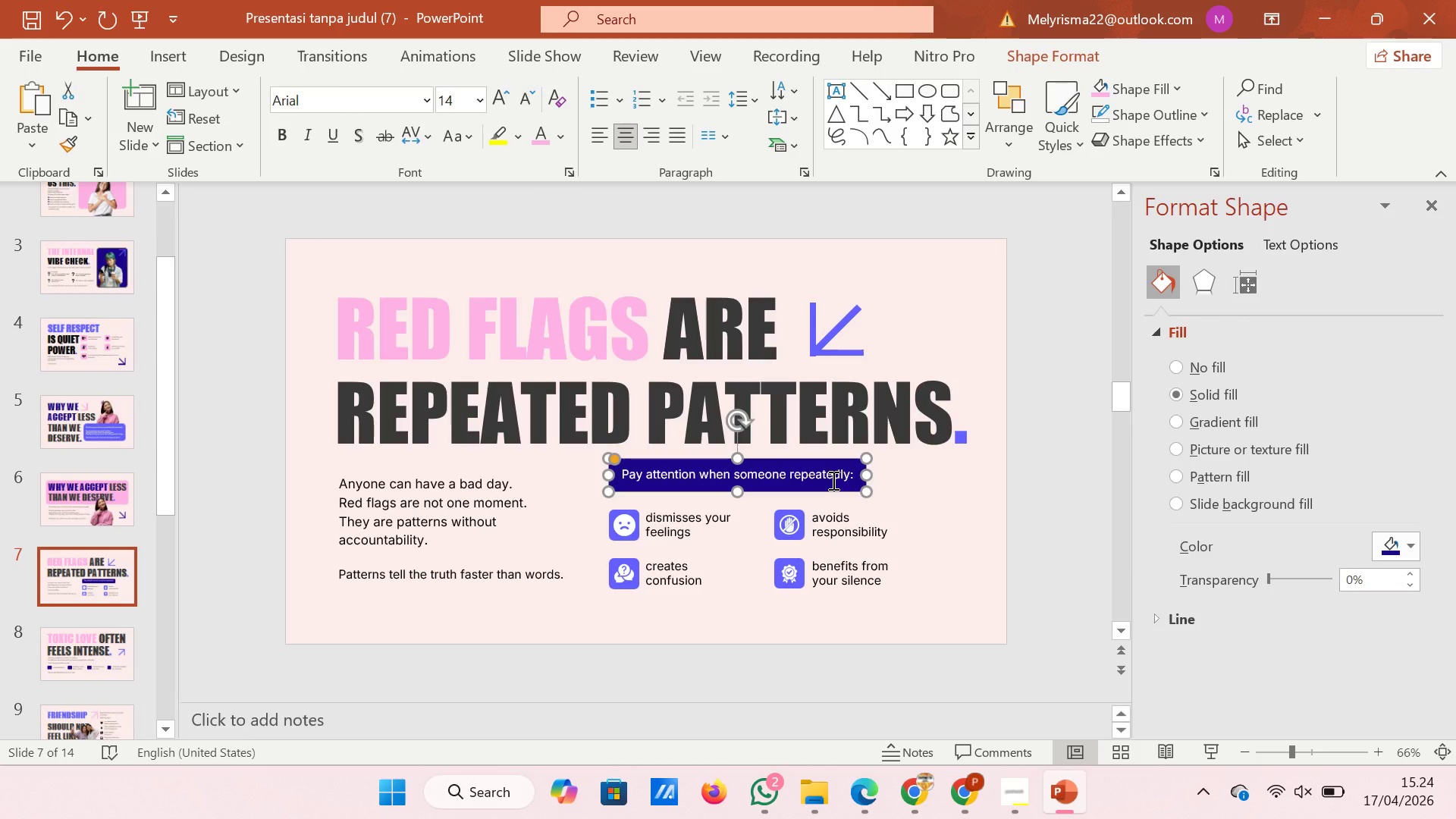 
hold_key(key=ShiftLeft, duration=0.61)
left_click([831, 480])
 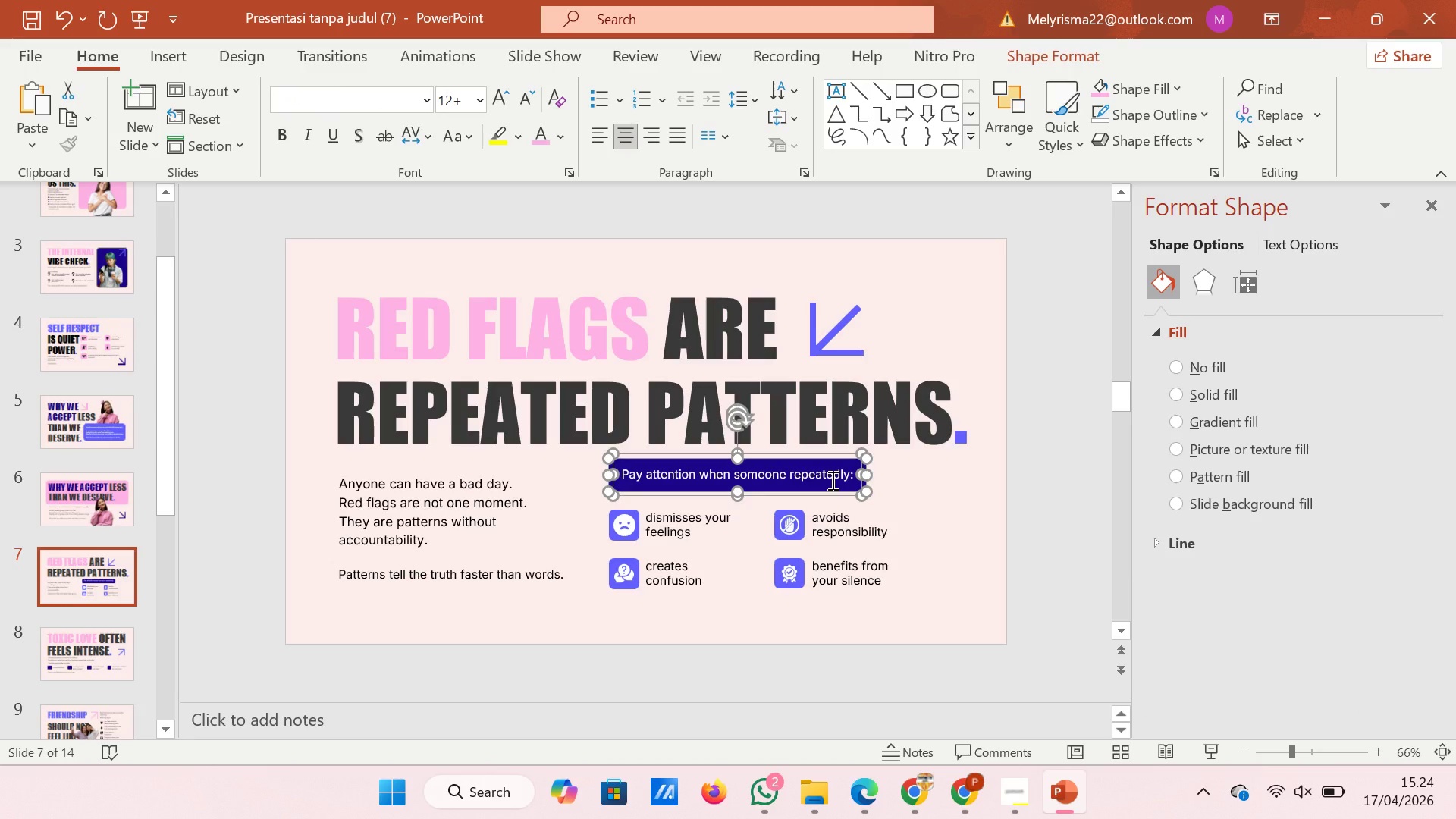 
key(ArrowDown)
 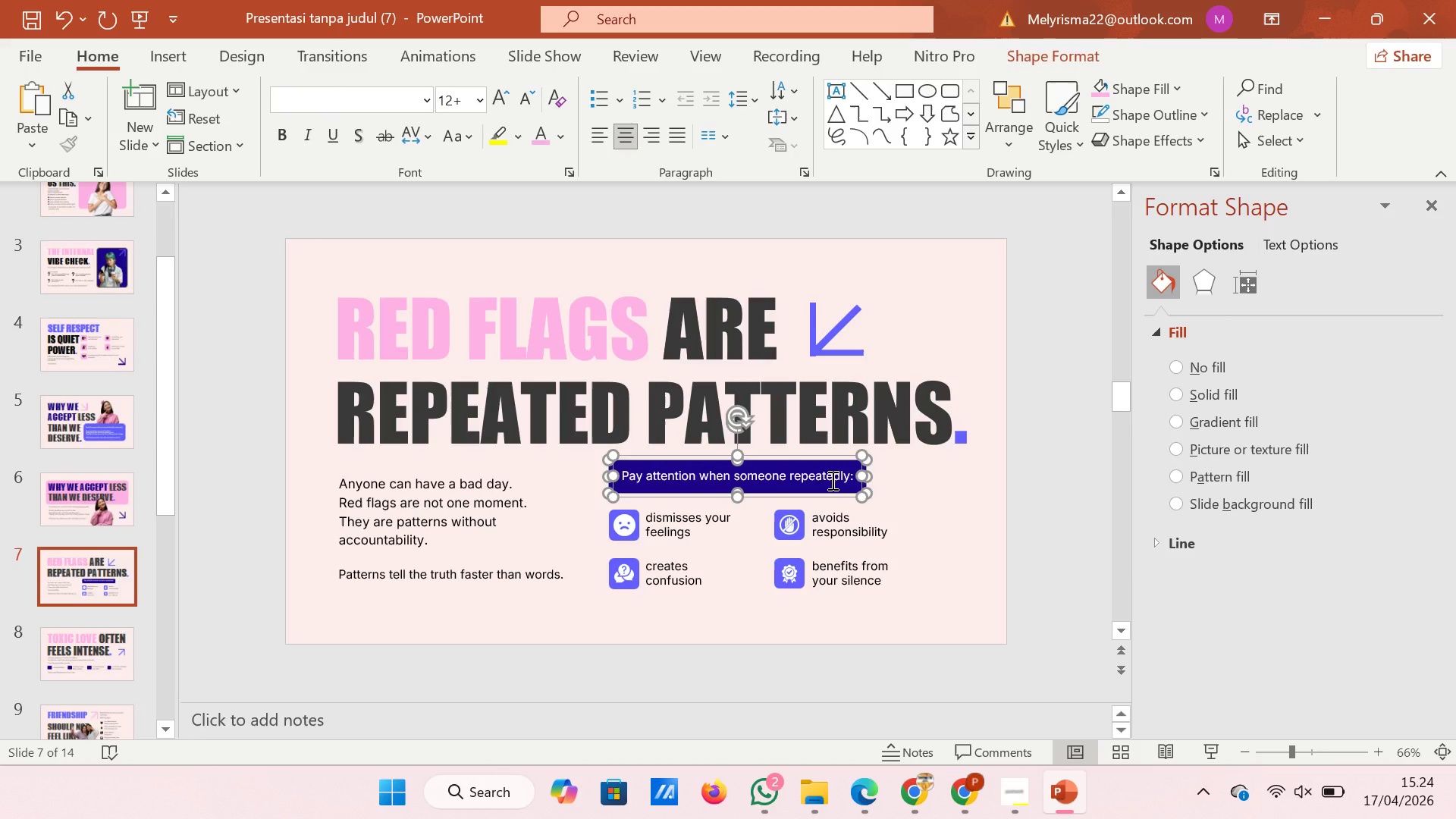 
key(ArrowDown)
 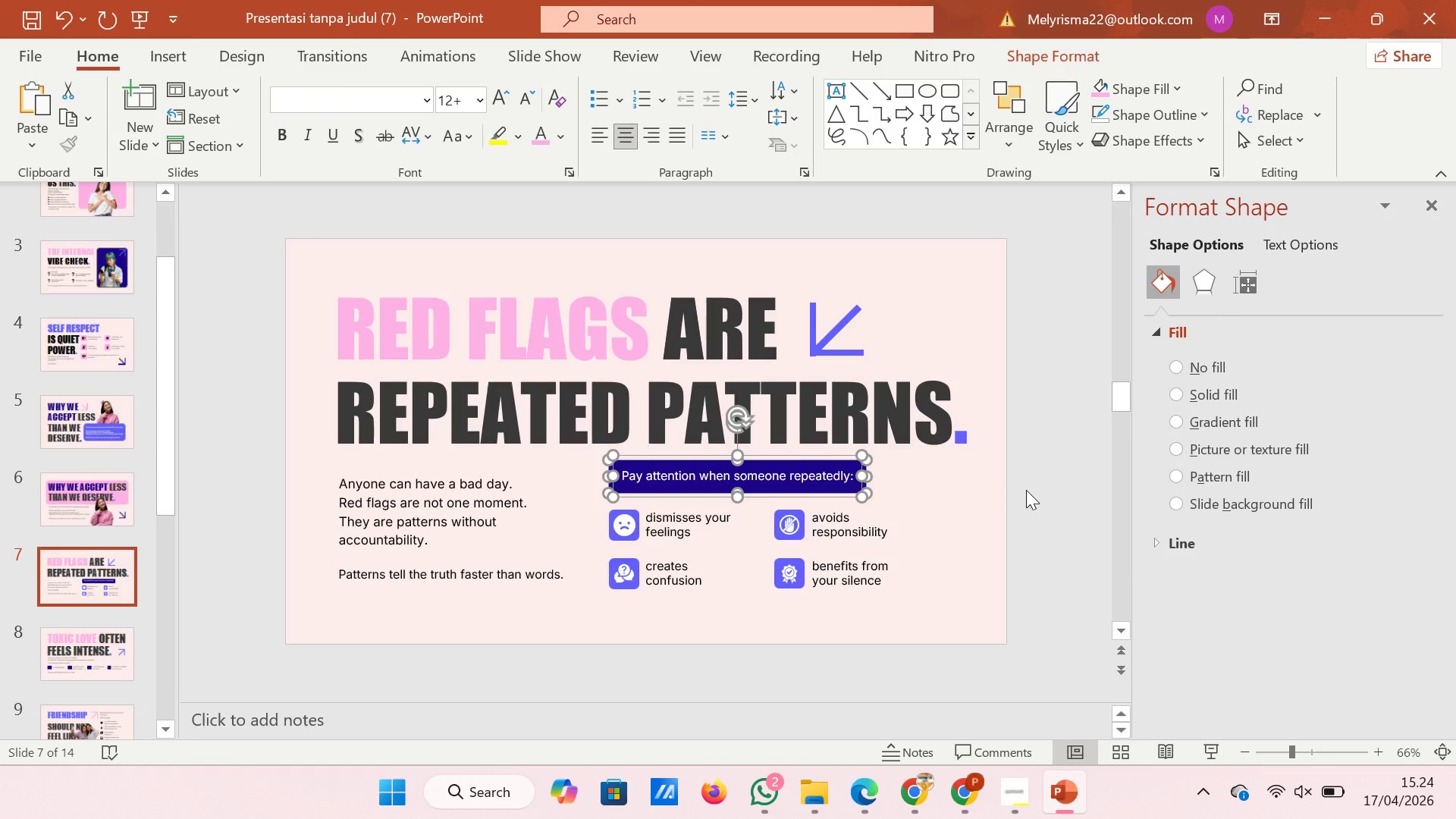 
left_click([1027, 490])
 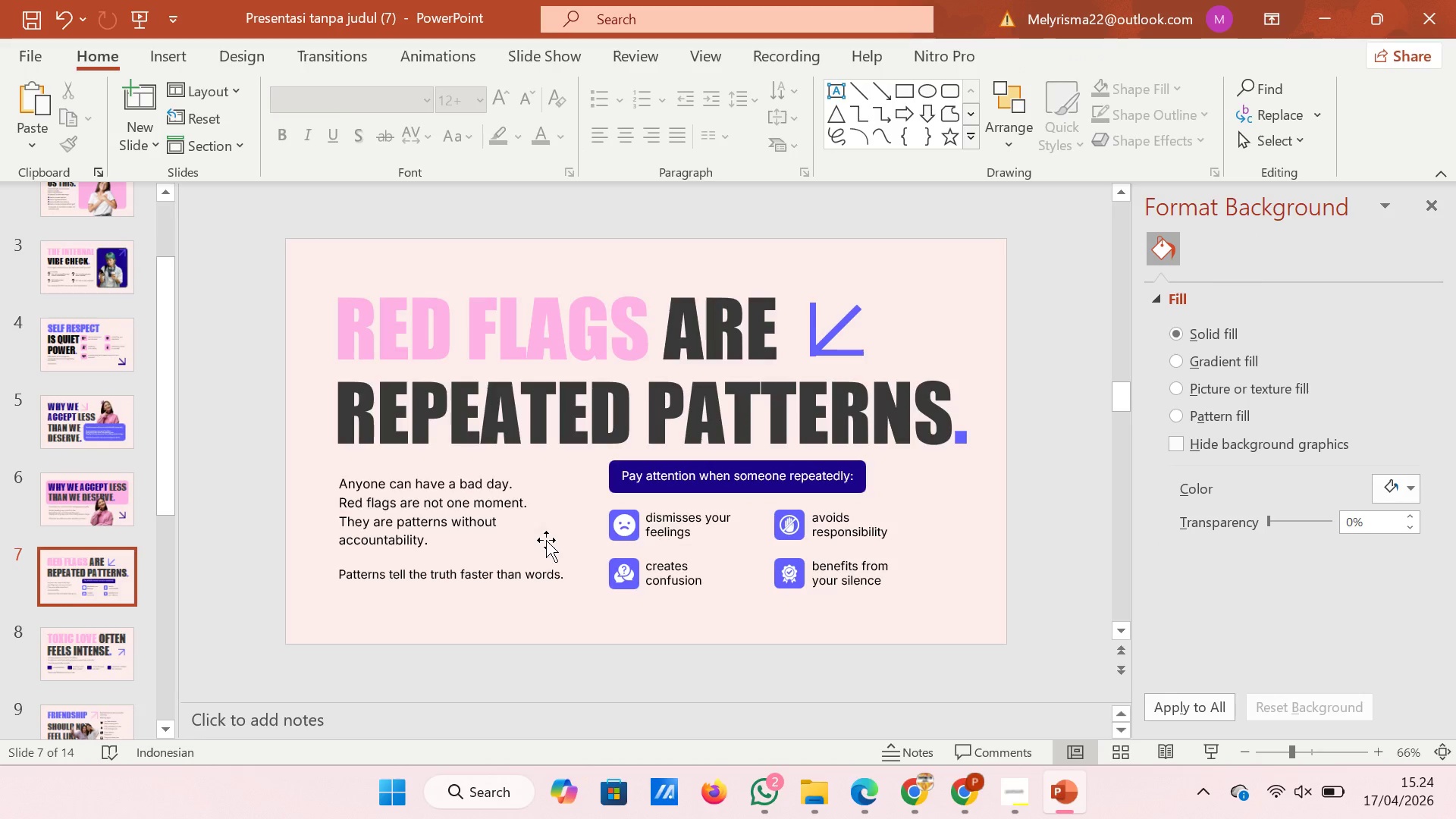 
left_click([513, 529])
 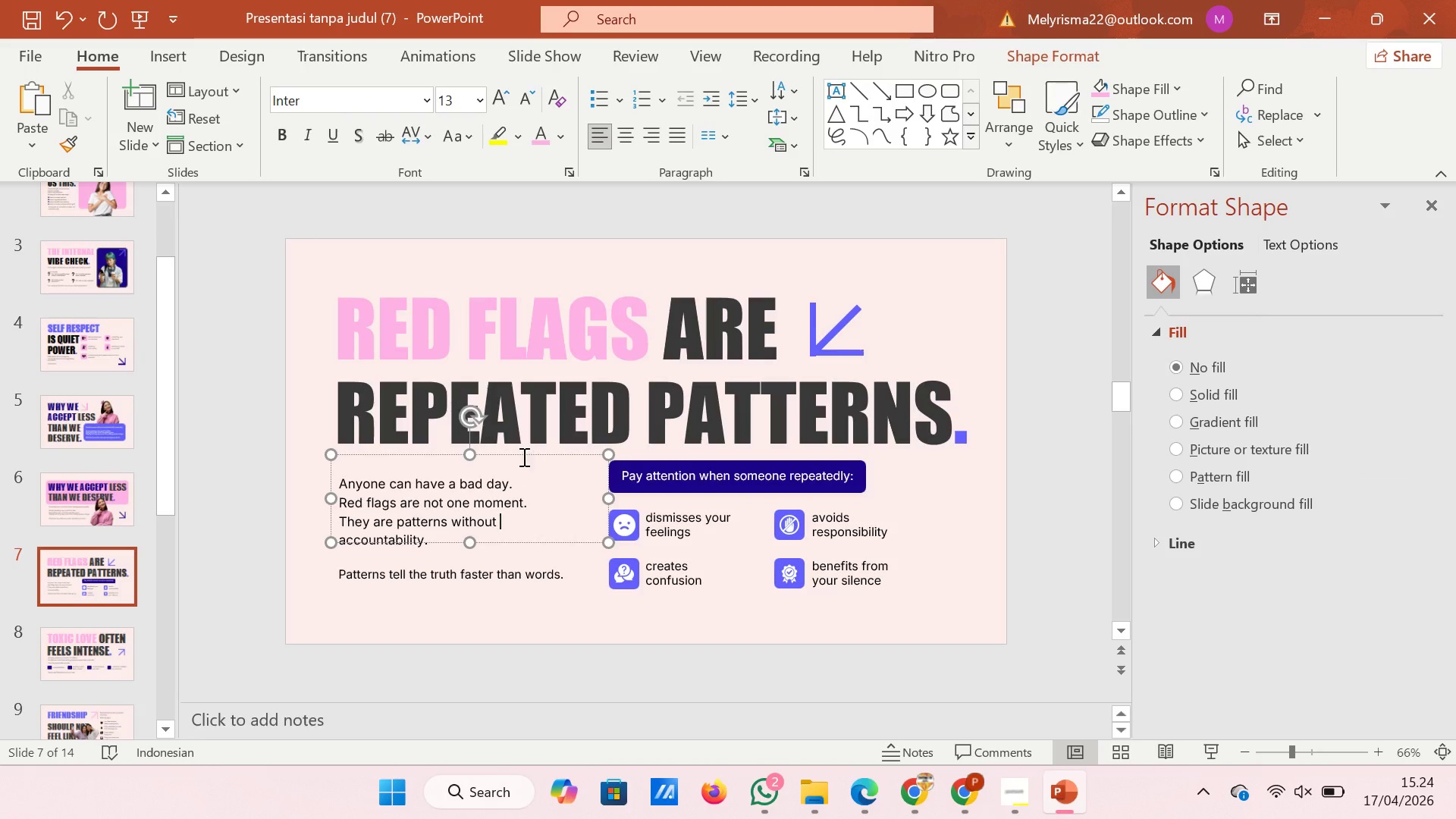 
left_click([522, 457])
 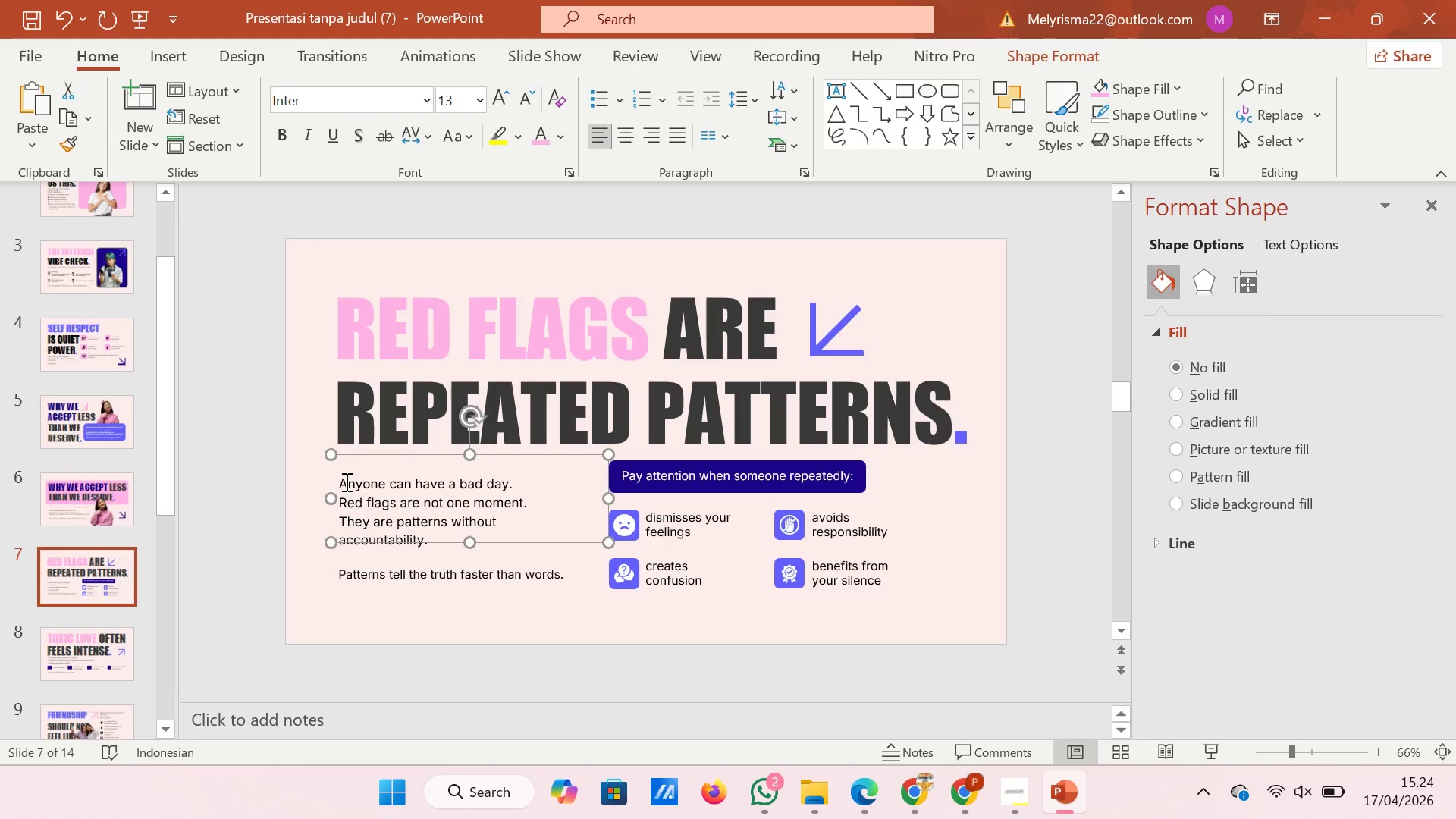 
left_click([345, 481])
 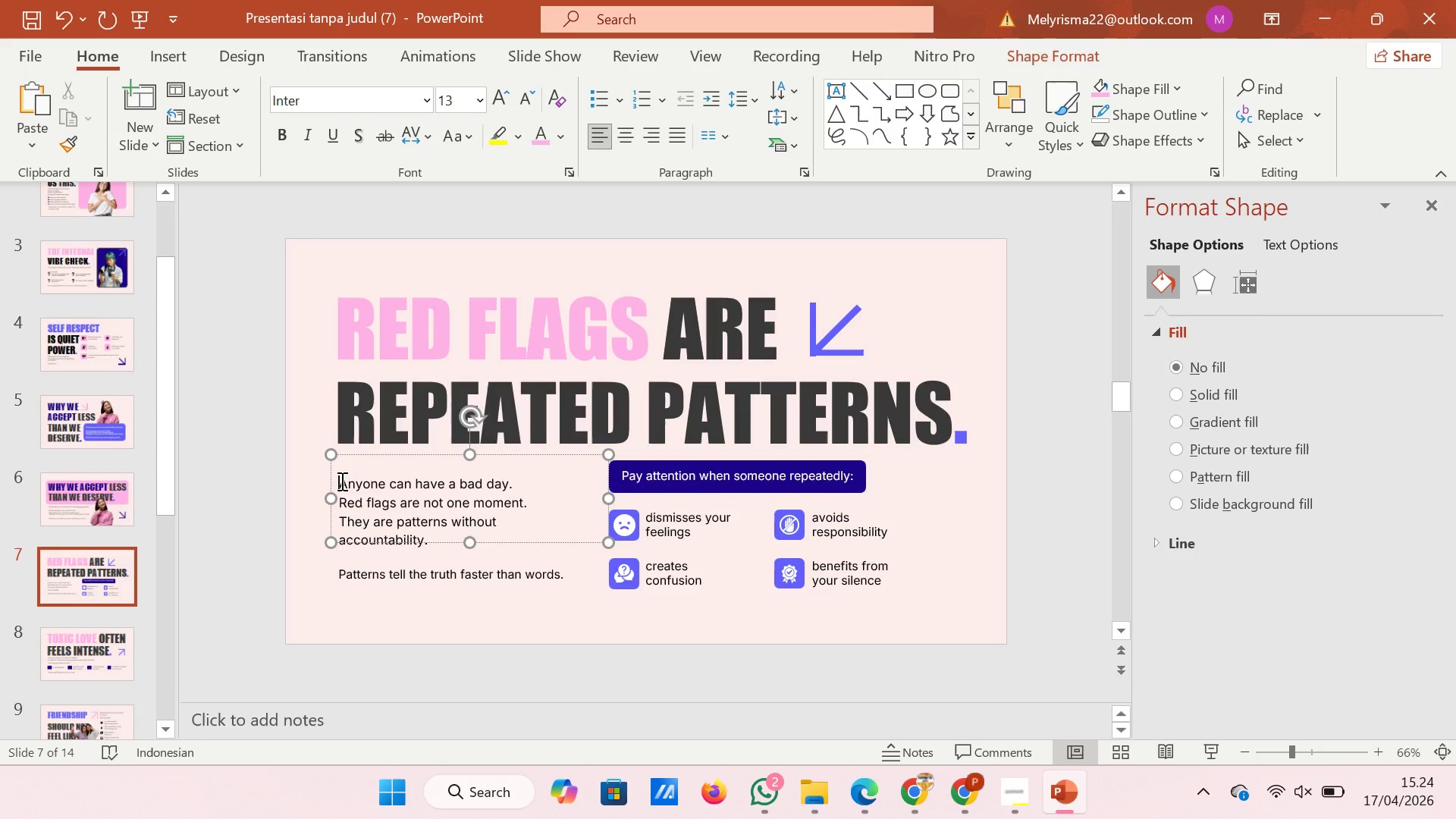 
left_click([340, 481])
 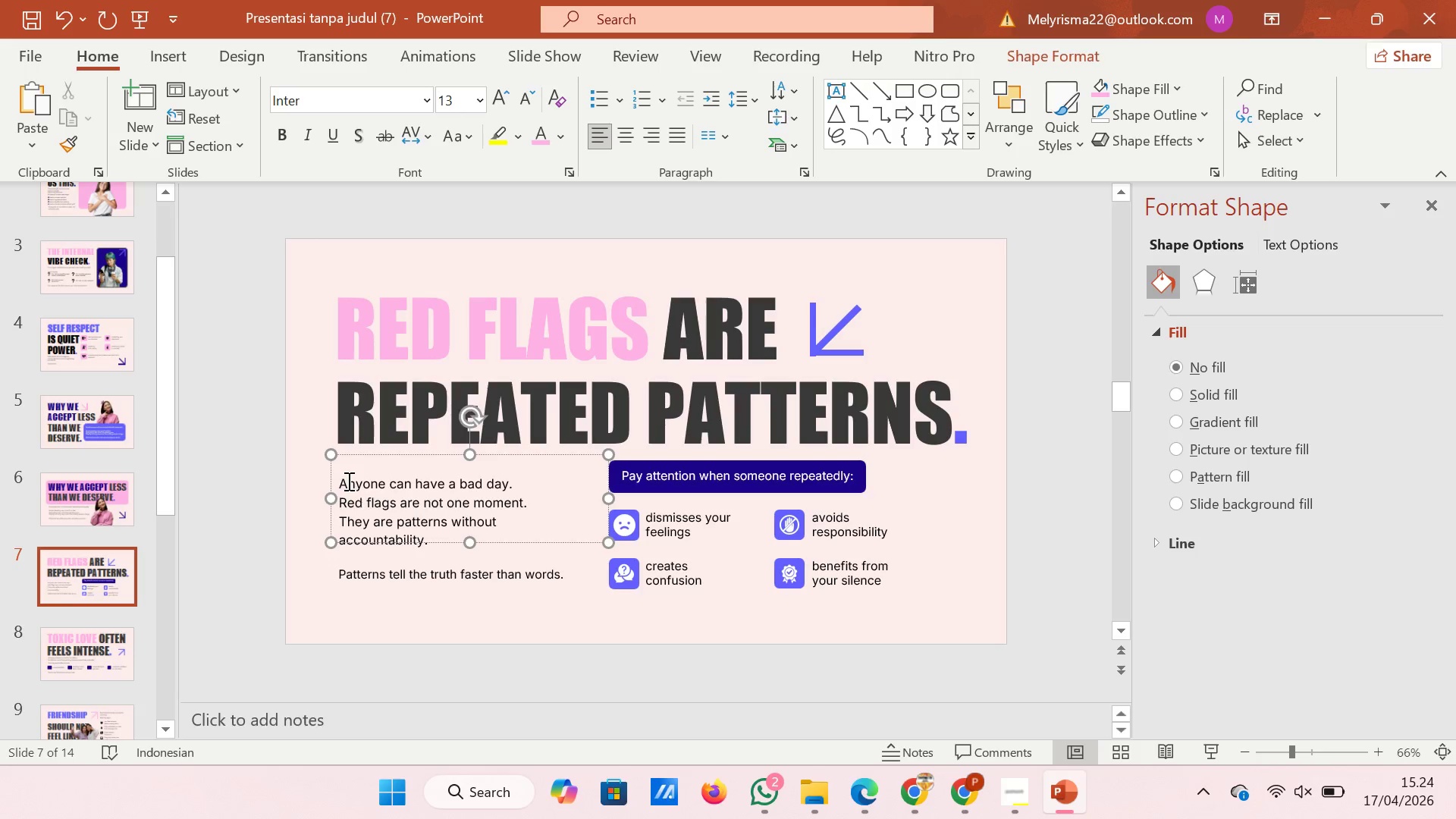 
key(Backspace)
 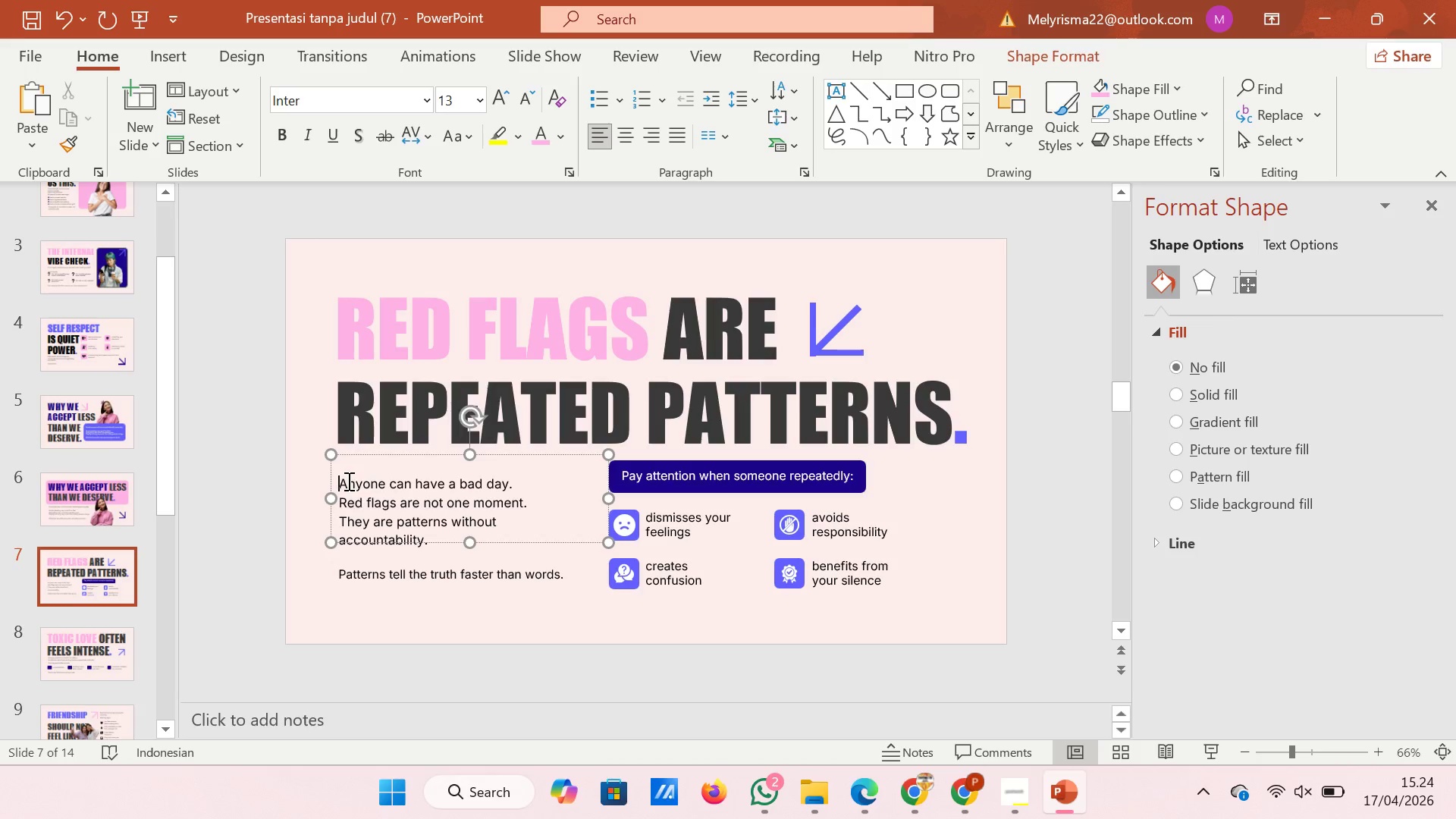 
key(Backspace)
 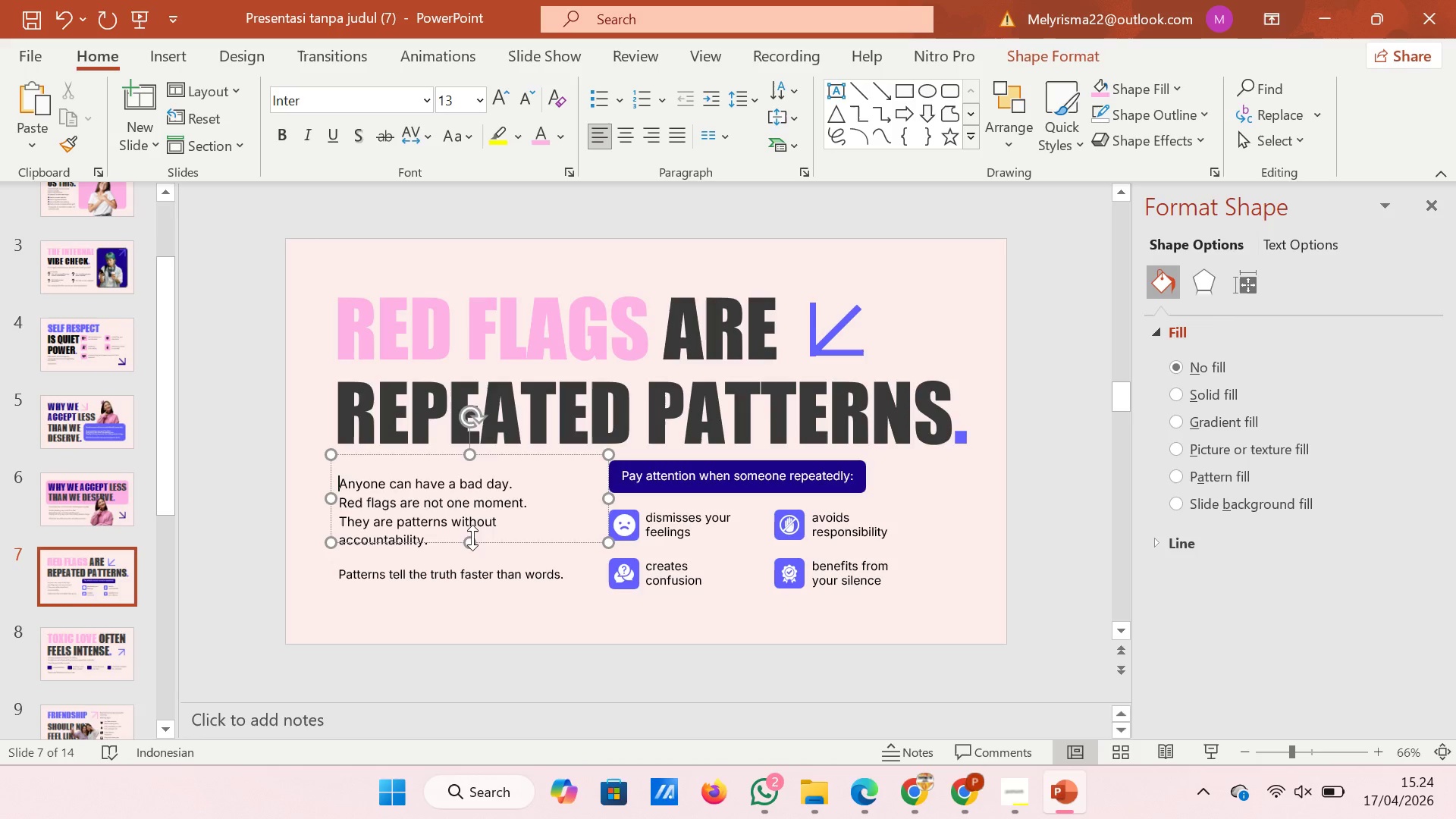 
left_click_drag(start_coordinate=[472, 538], to_coordinate=[472, 563])
 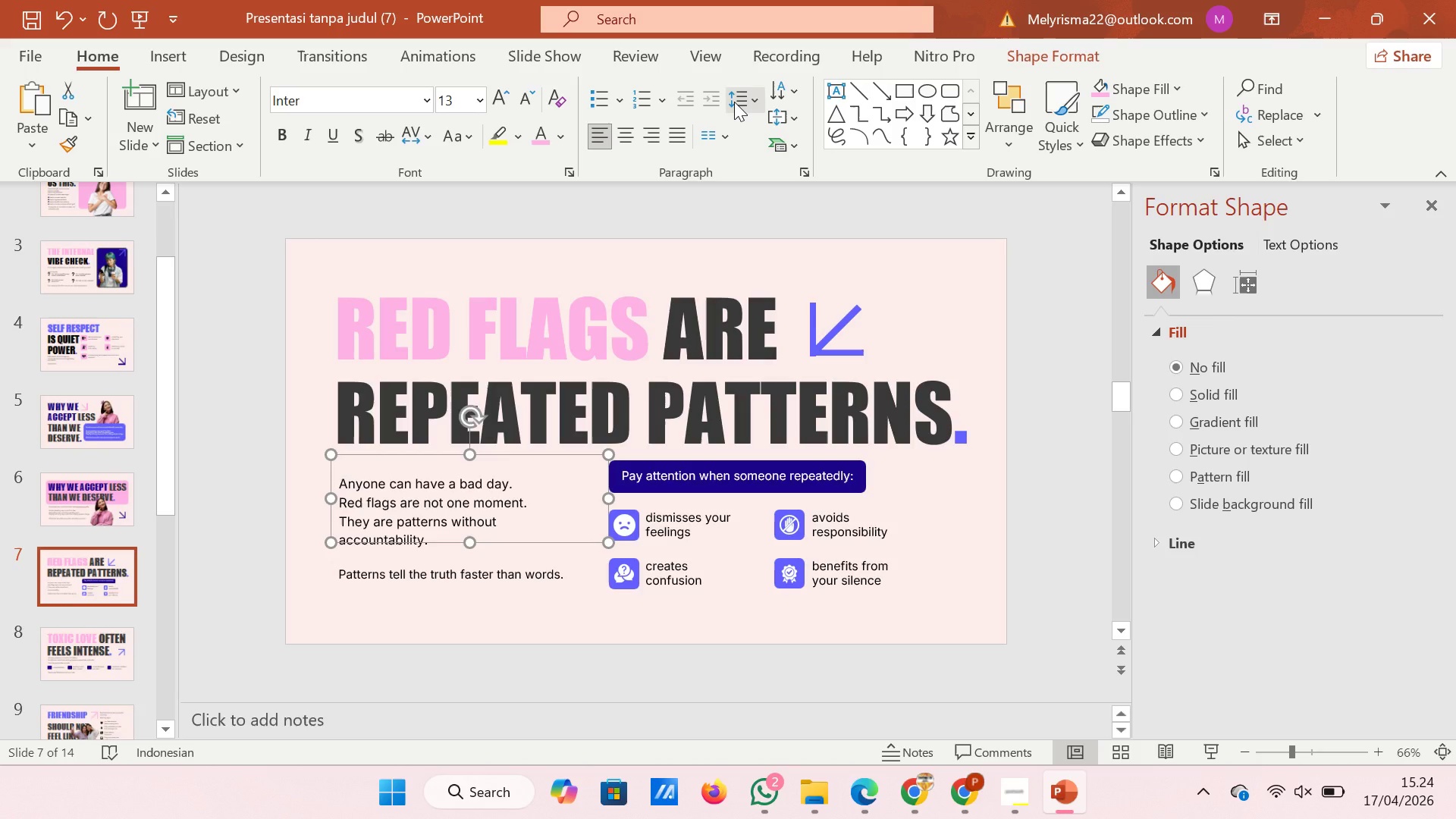 
left_click([734, 102])
 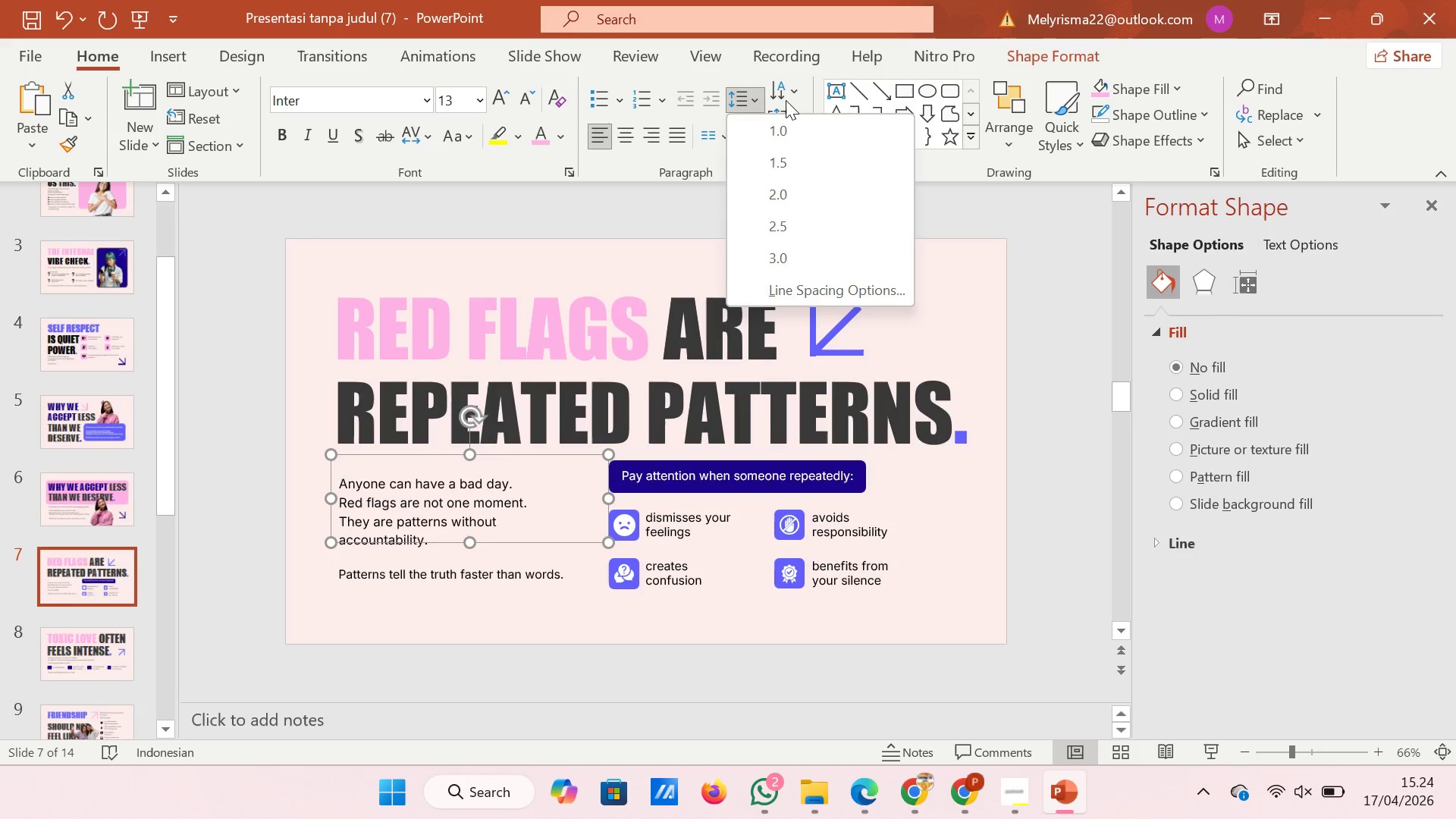 
left_click([787, 97])
 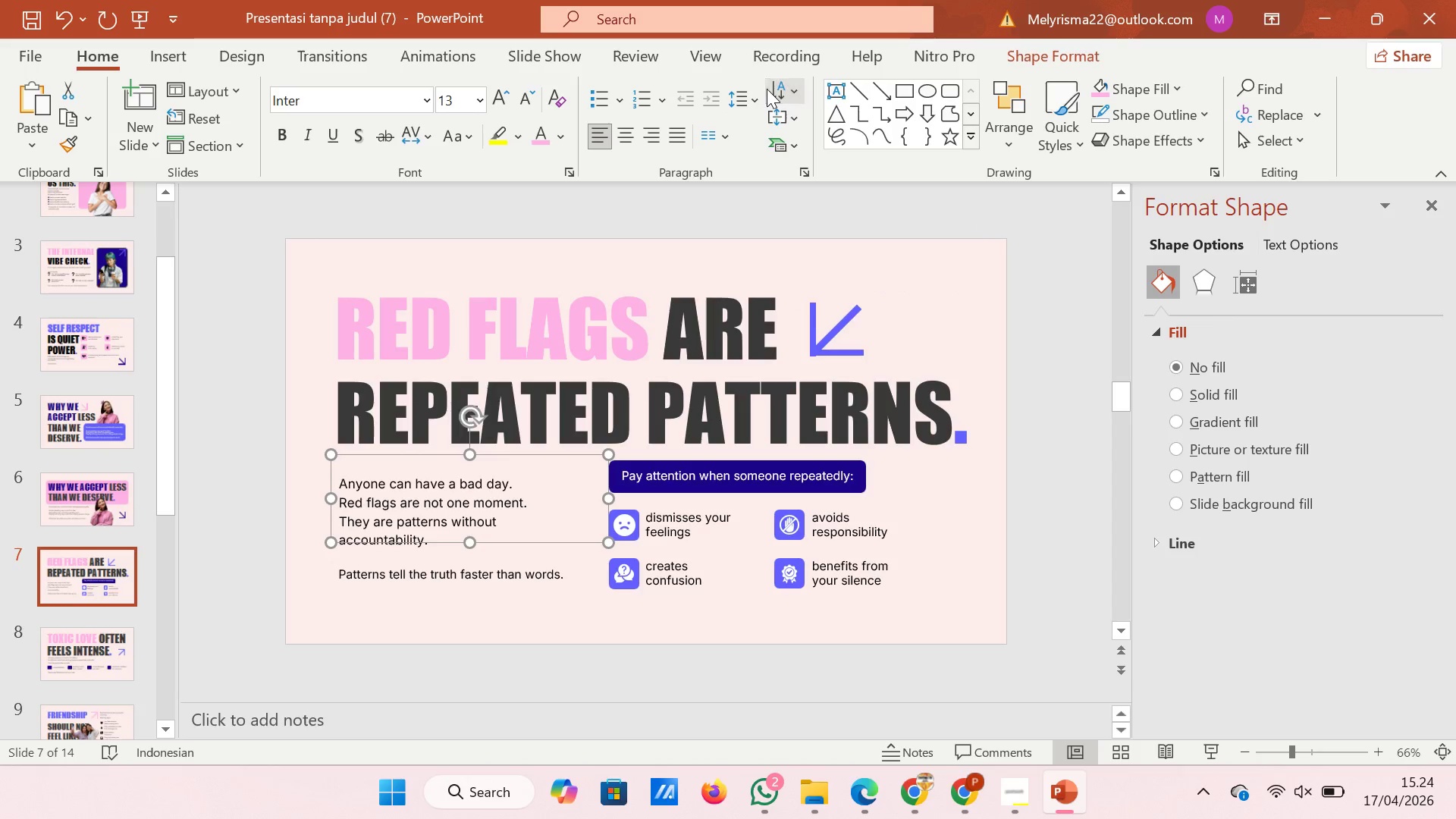 
double_click([780, 111])
 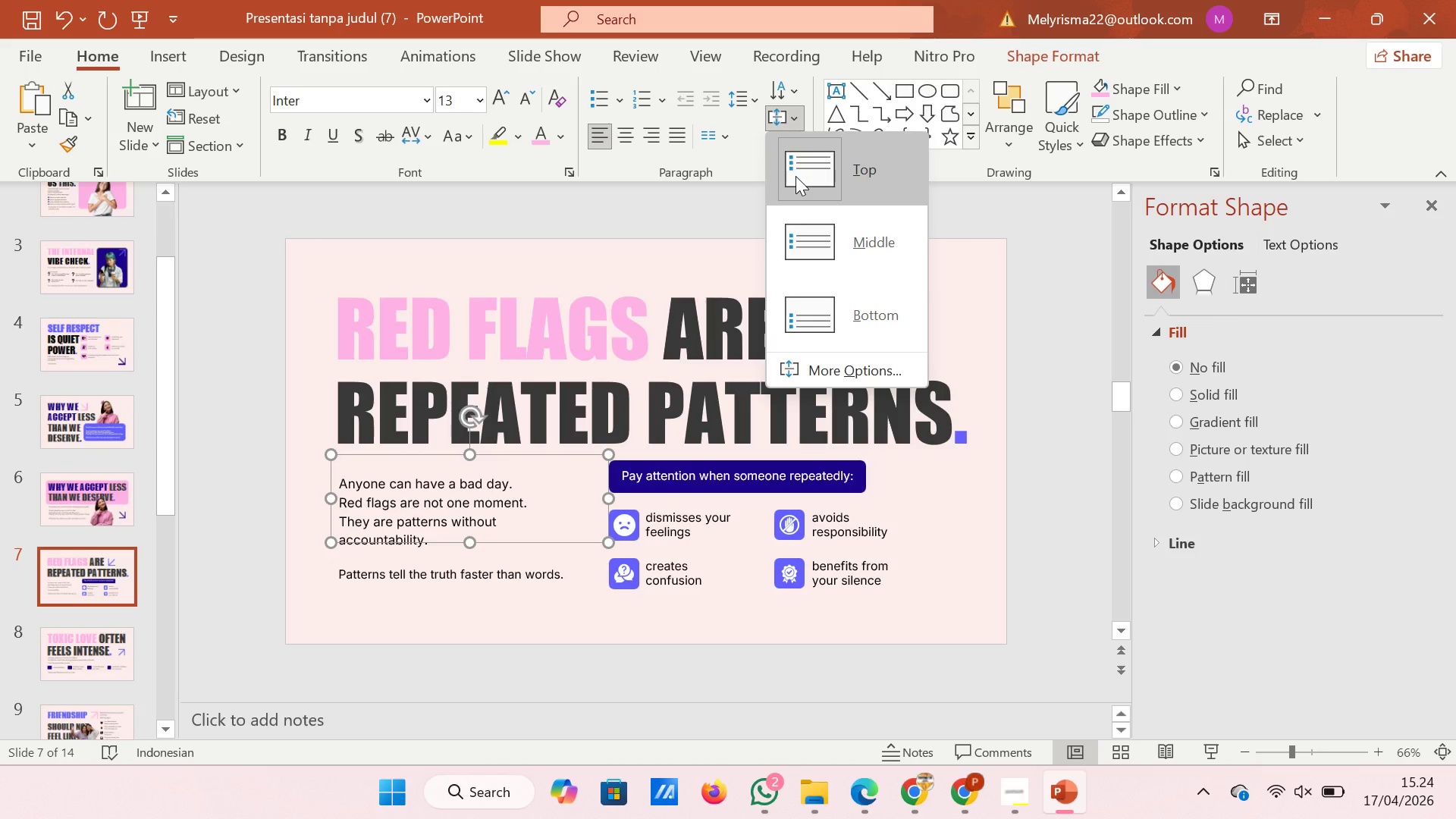 
left_click([795, 176])
 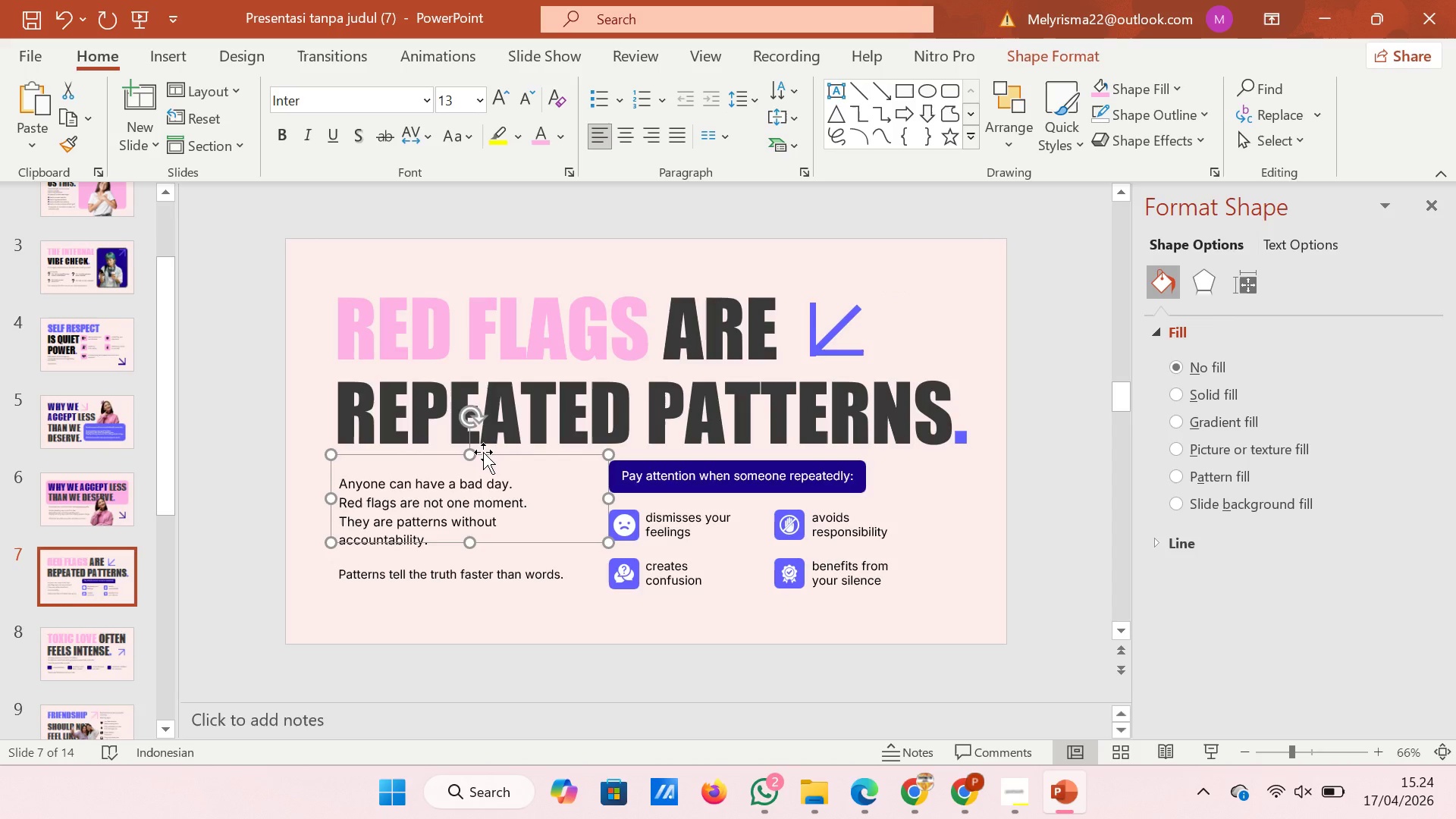 
left_click([484, 453])
 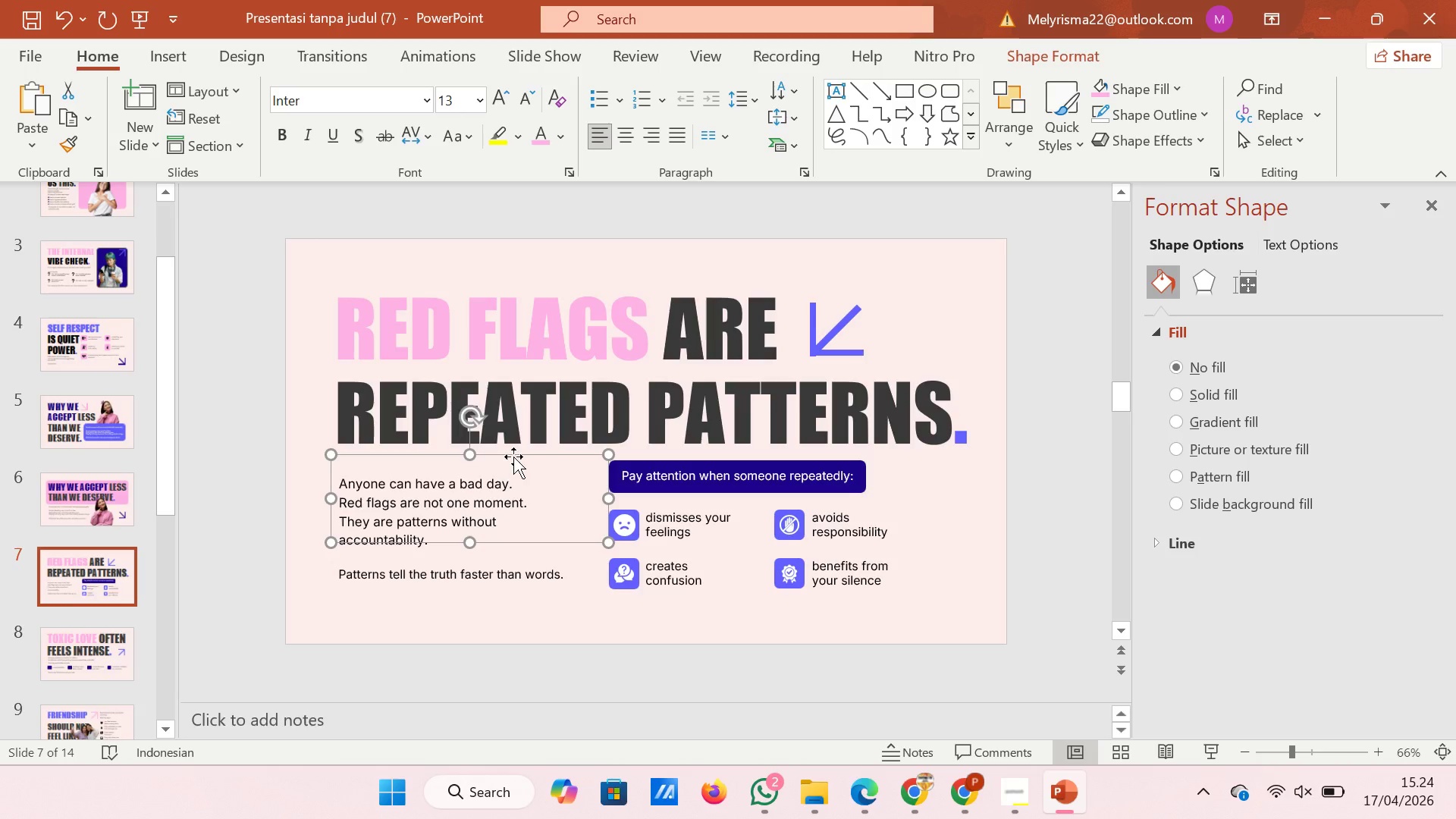 
left_click_drag(start_coordinate=[513, 457], to_coordinate=[514, 442])
 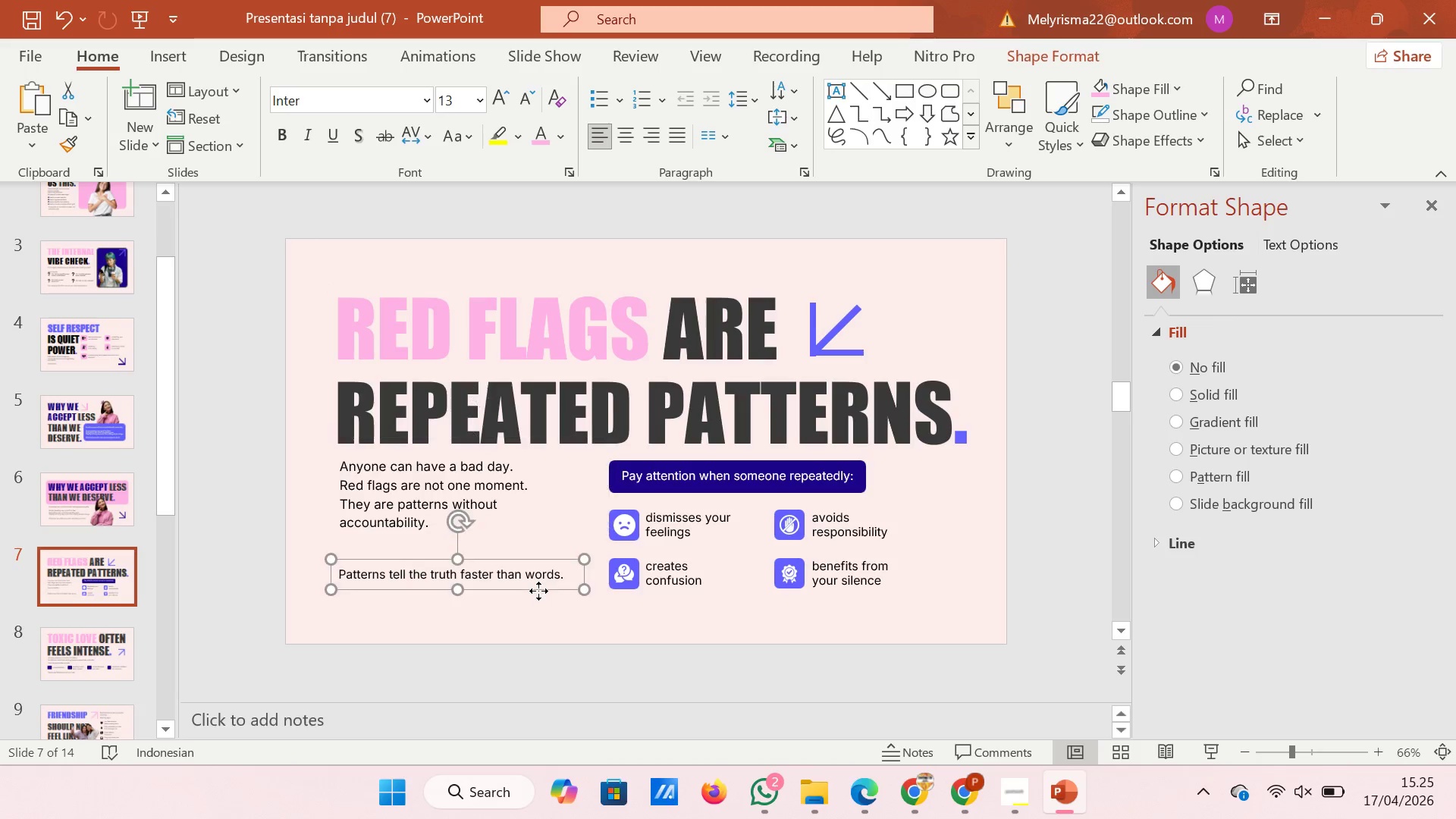 
left_click([538, 591])
 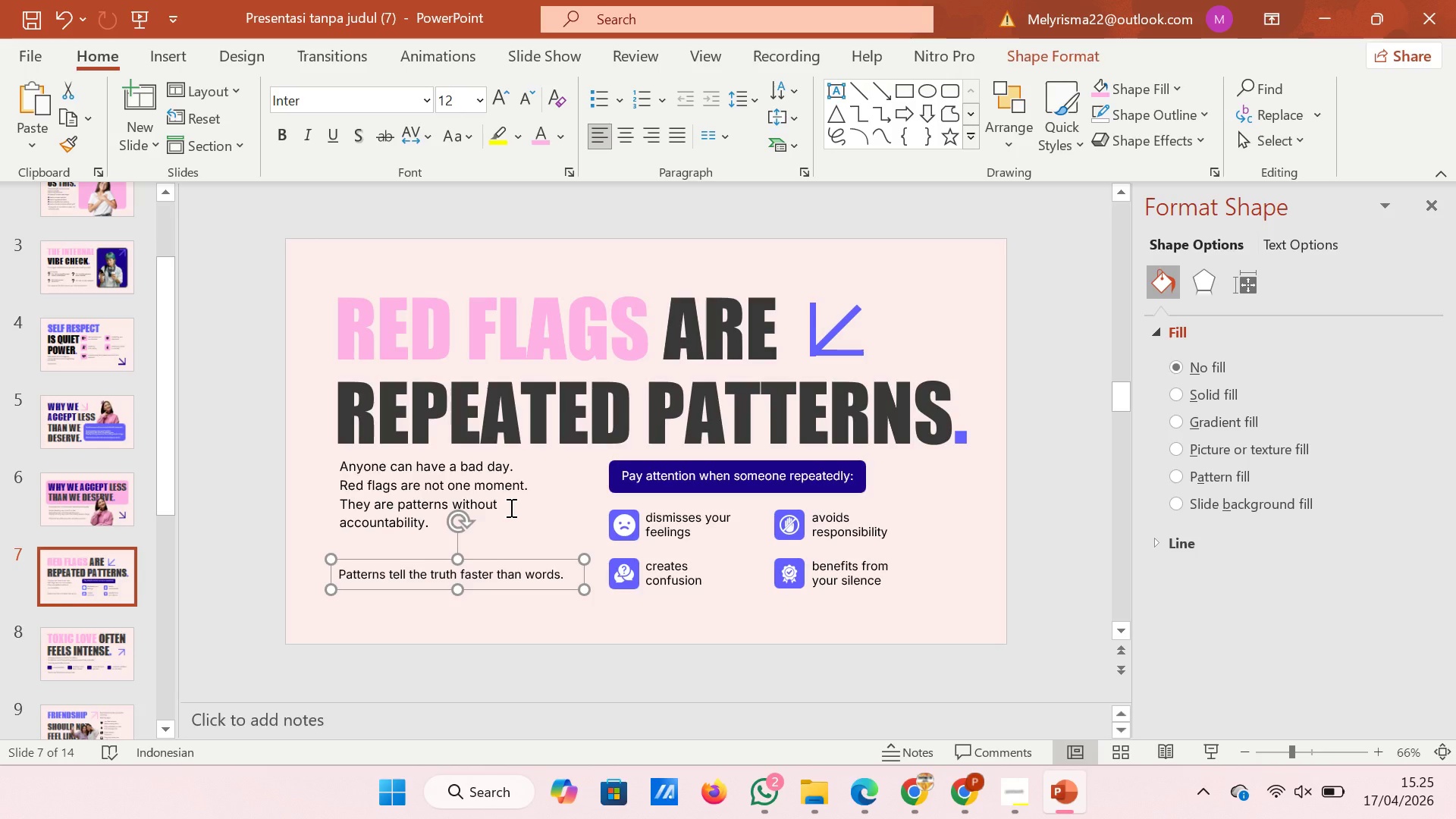 
wait(5.56)
 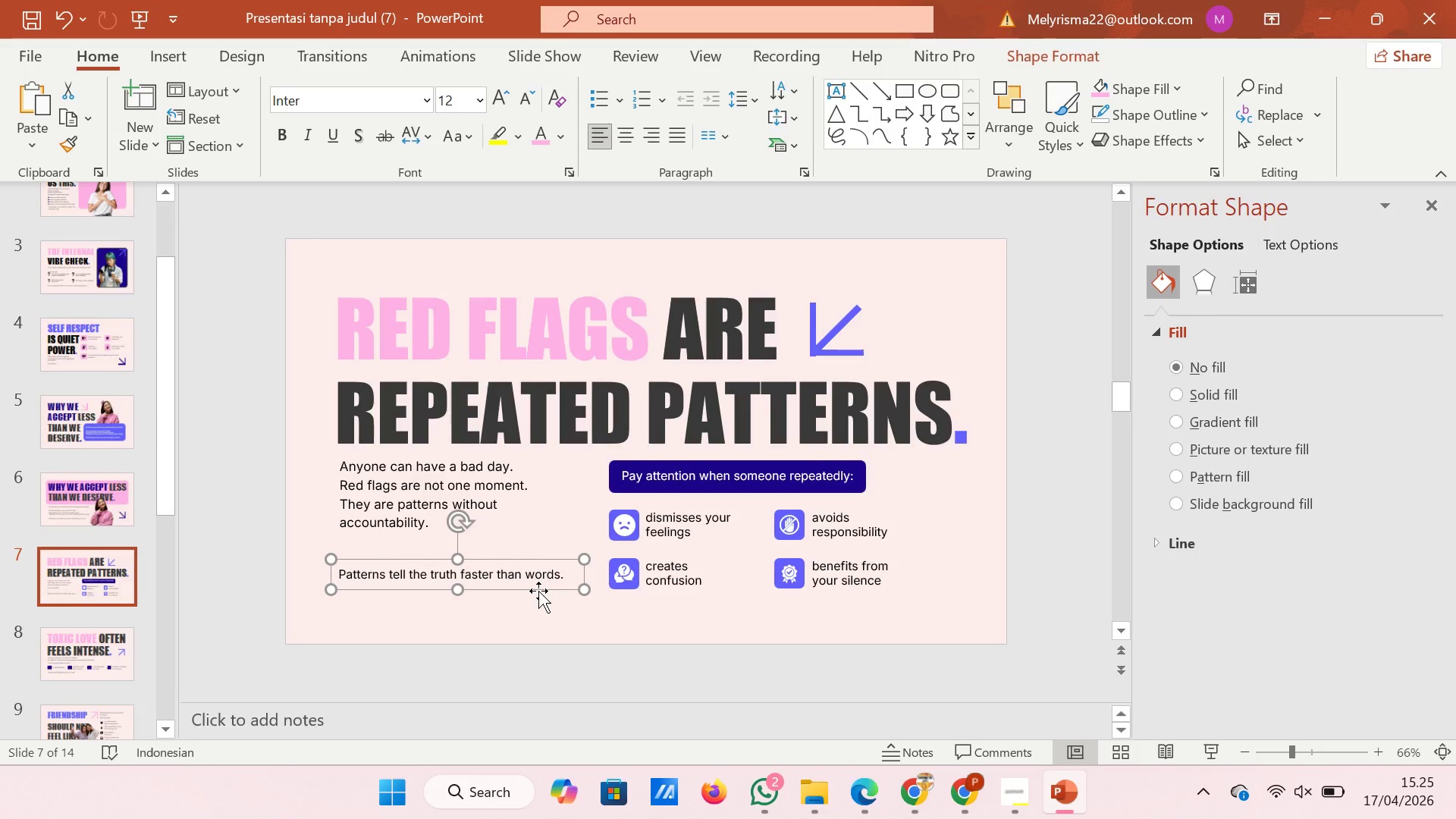 
left_click_drag(start_coordinate=[519, 557], to_coordinate=[519, 539])
 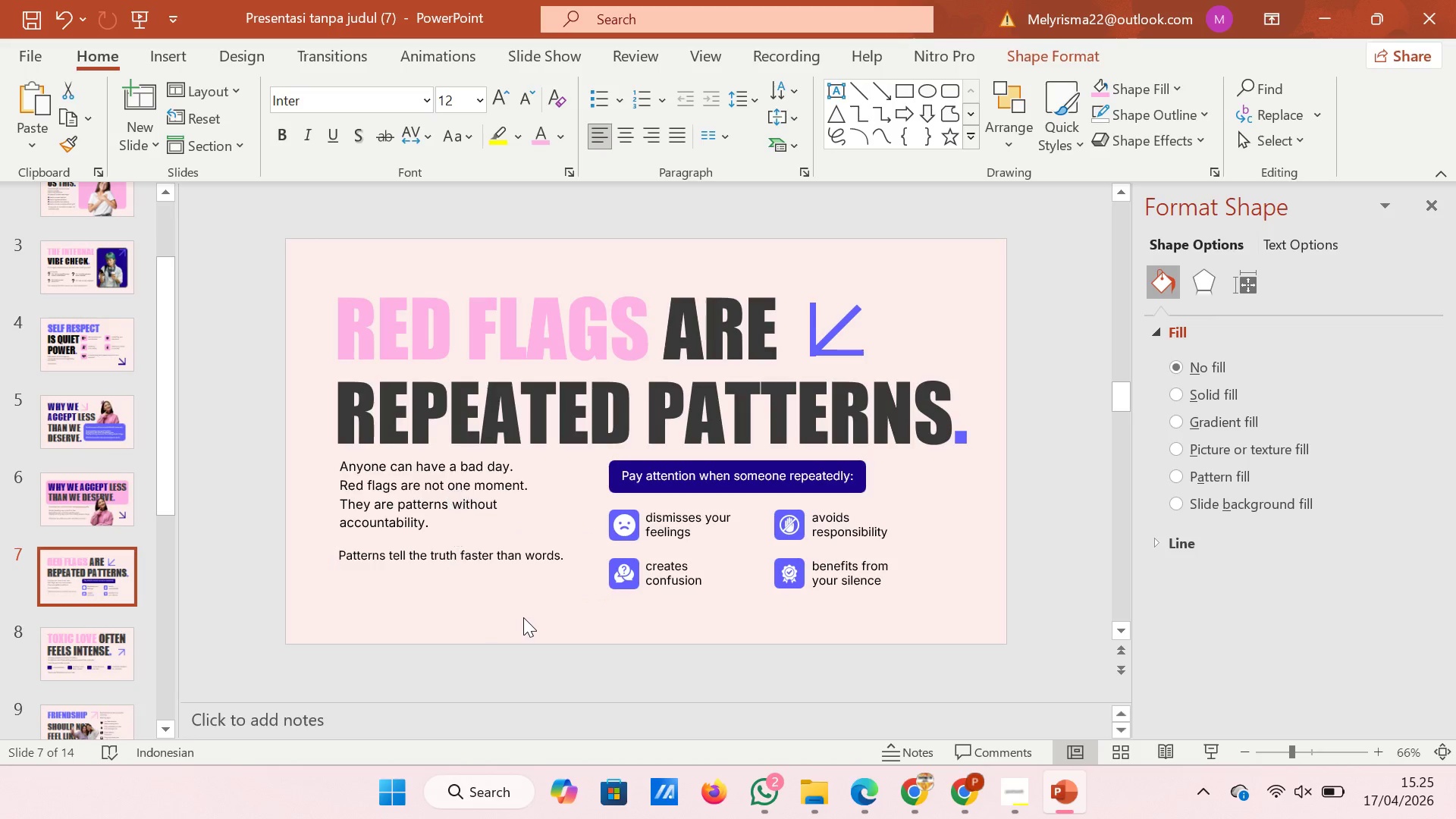 
left_click([523, 617])
 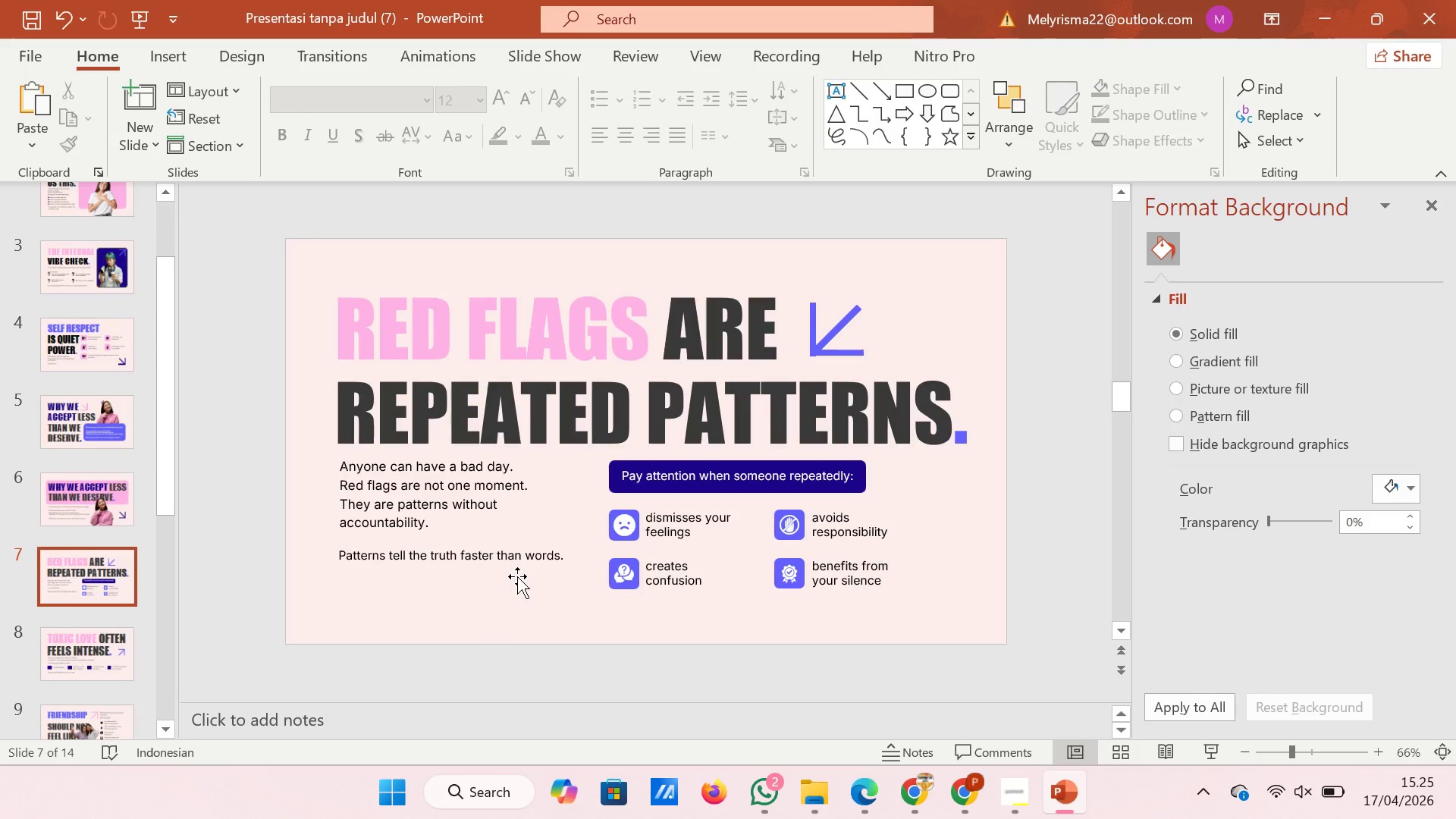 
left_click_drag(start_coordinate=[517, 576], to_coordinate=[525, 534])
 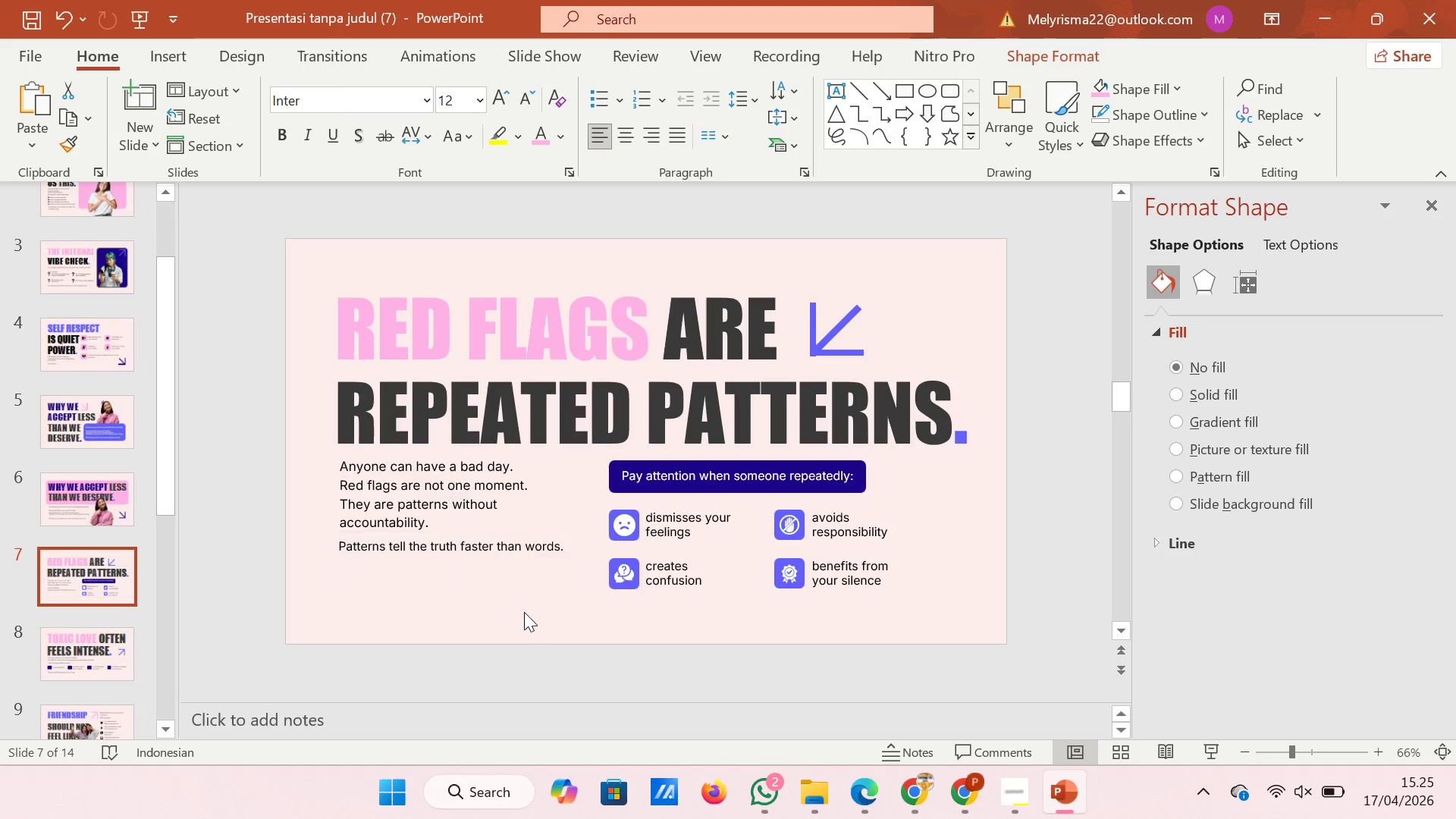 
left_click([524, 612])
 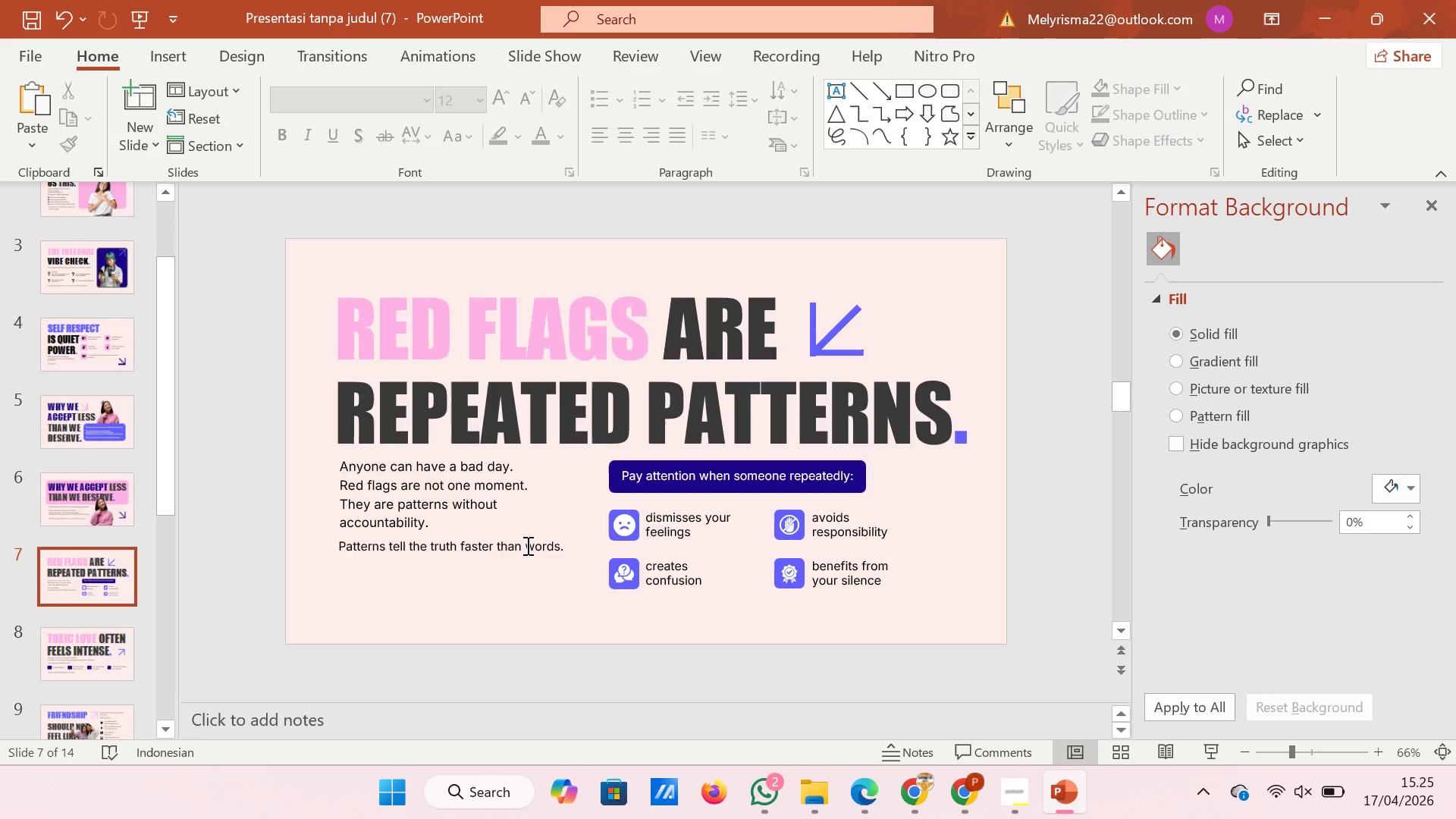 
left_click([526, 545])
 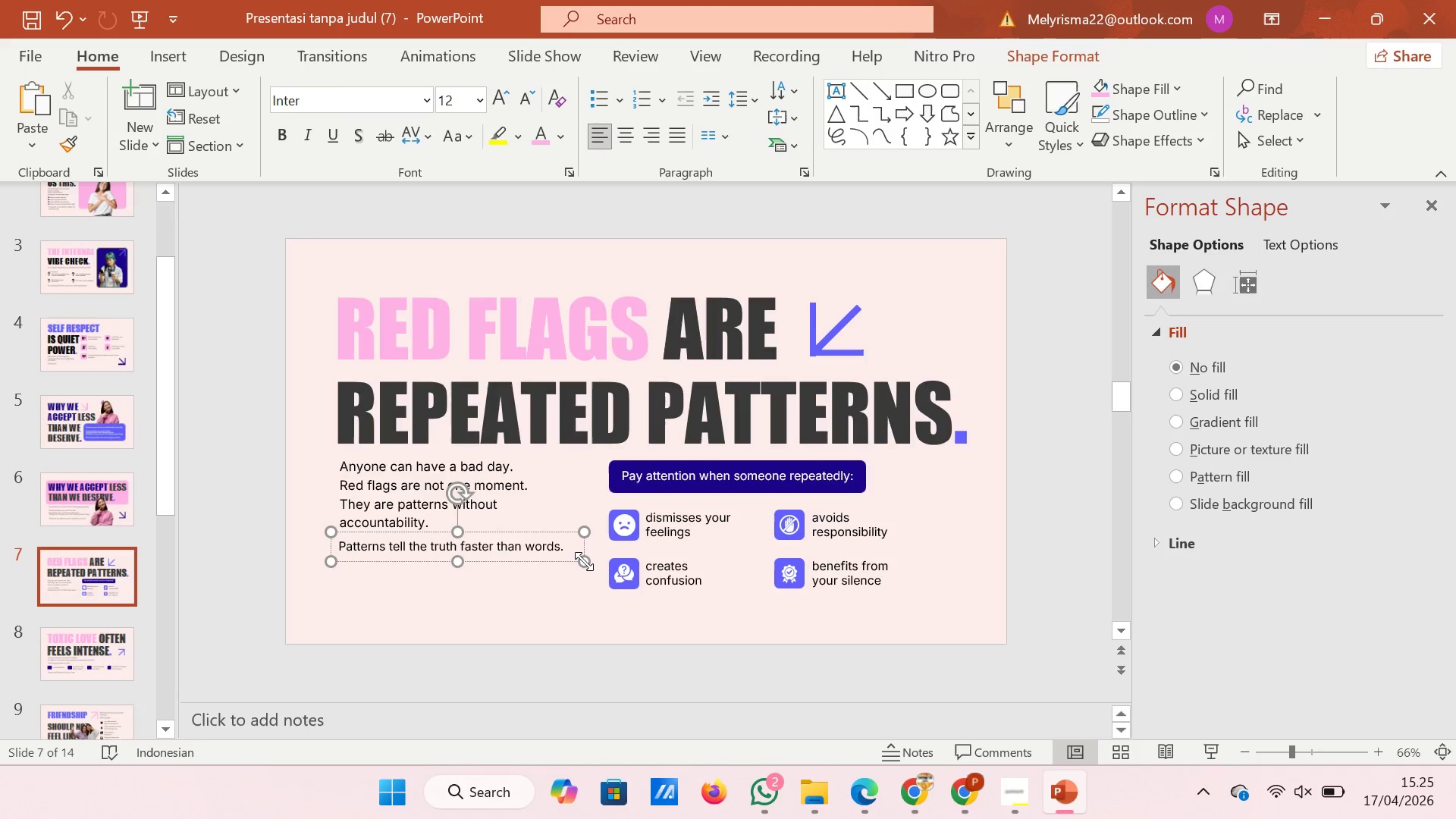 
left_click_drag(start_coordinate=[584, 561], to_coordinate=[479, 561])
 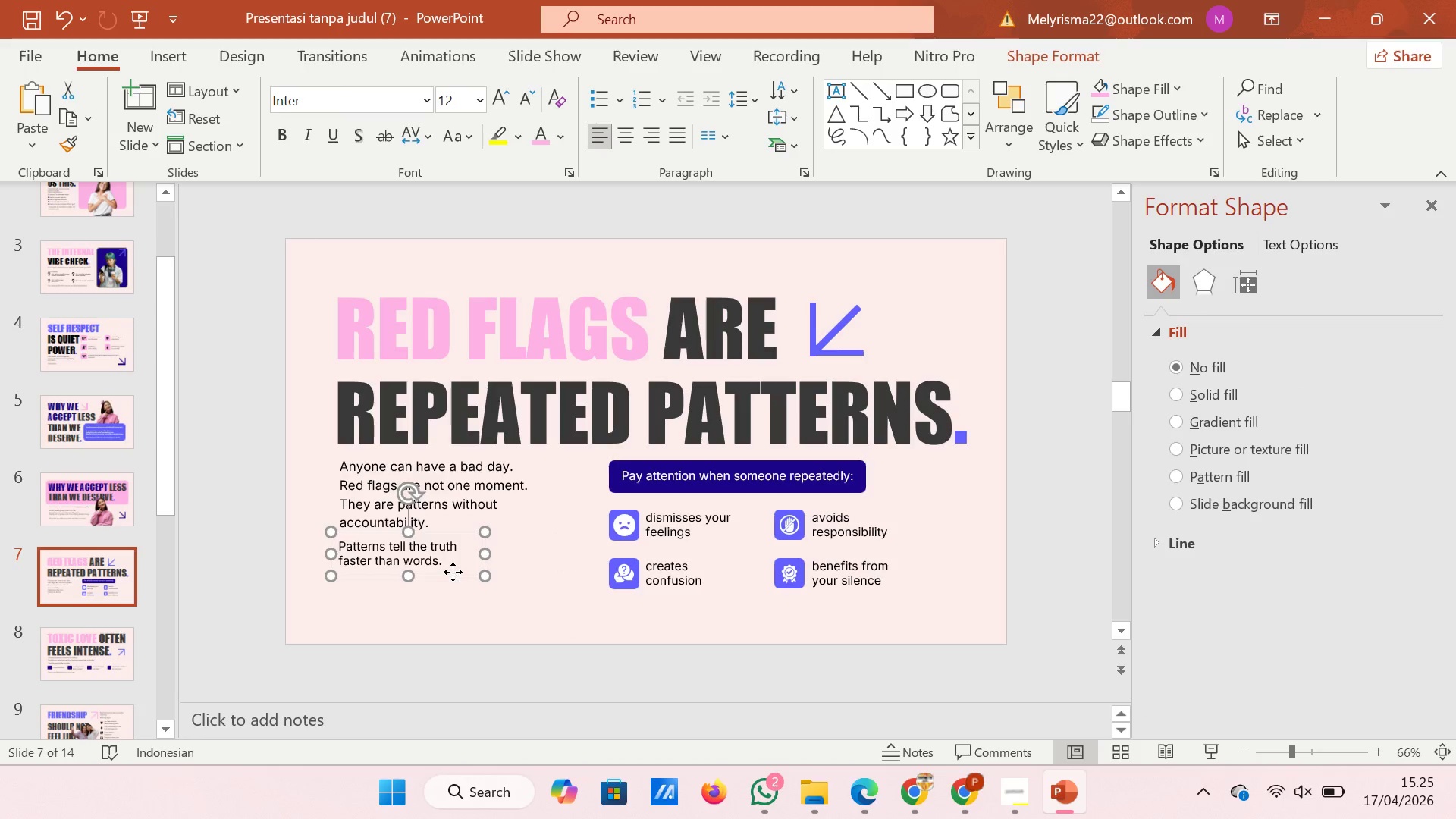 
left_click_drag(start_coordinate=[453, 572], to_coordinate=[507, 585])
 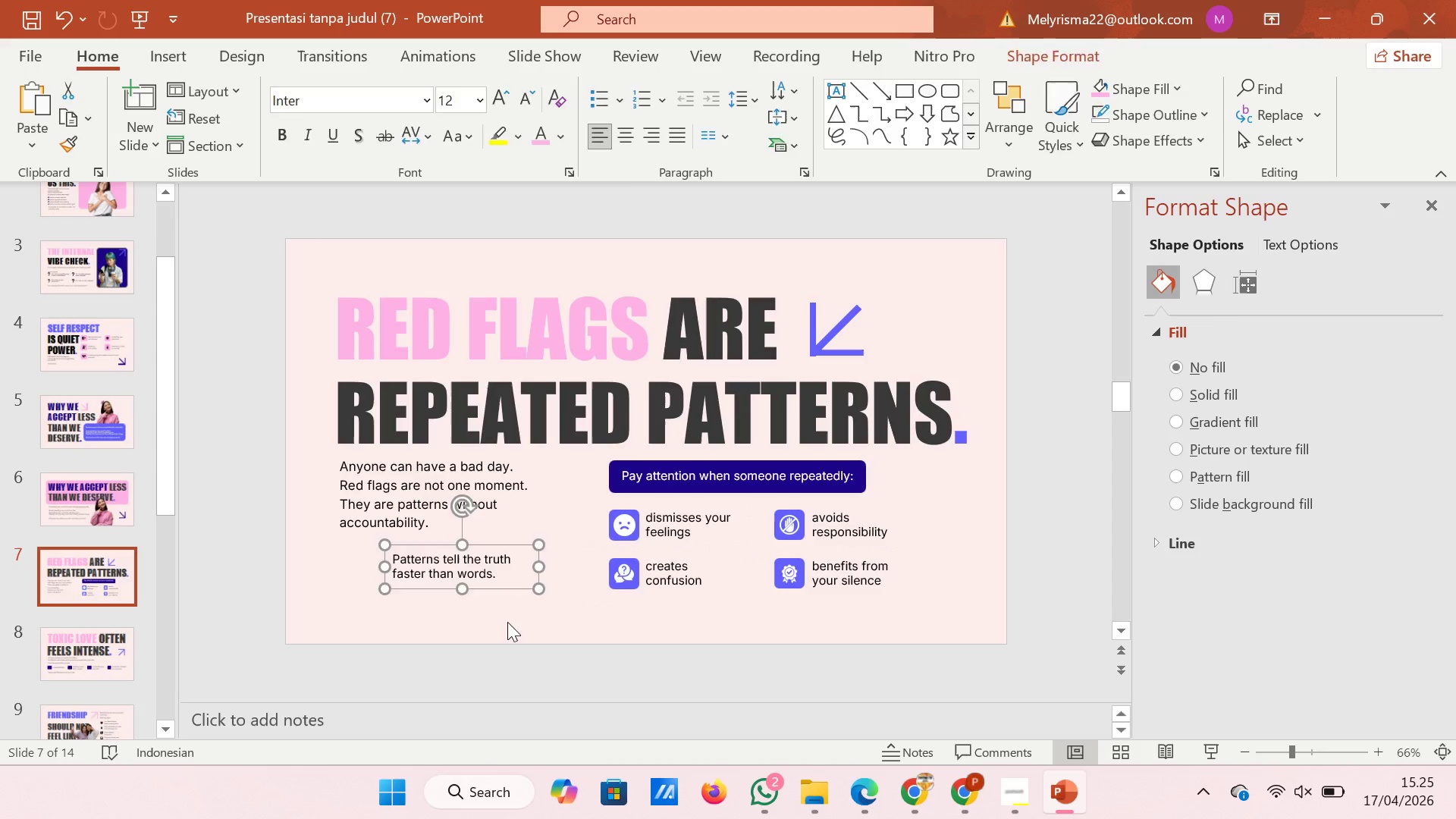 
left_click([507, 622])
 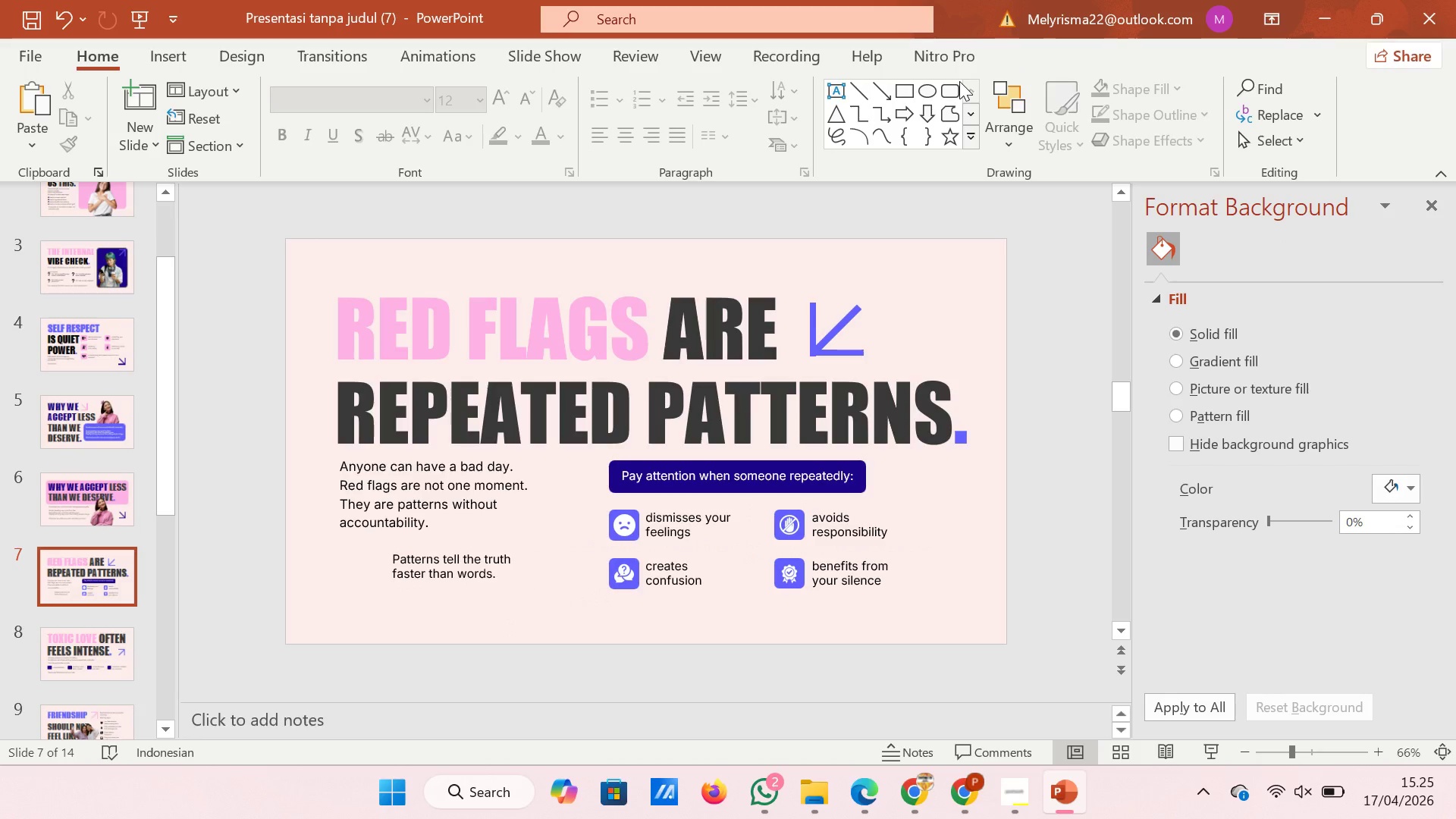 
left_click([955, 82])
 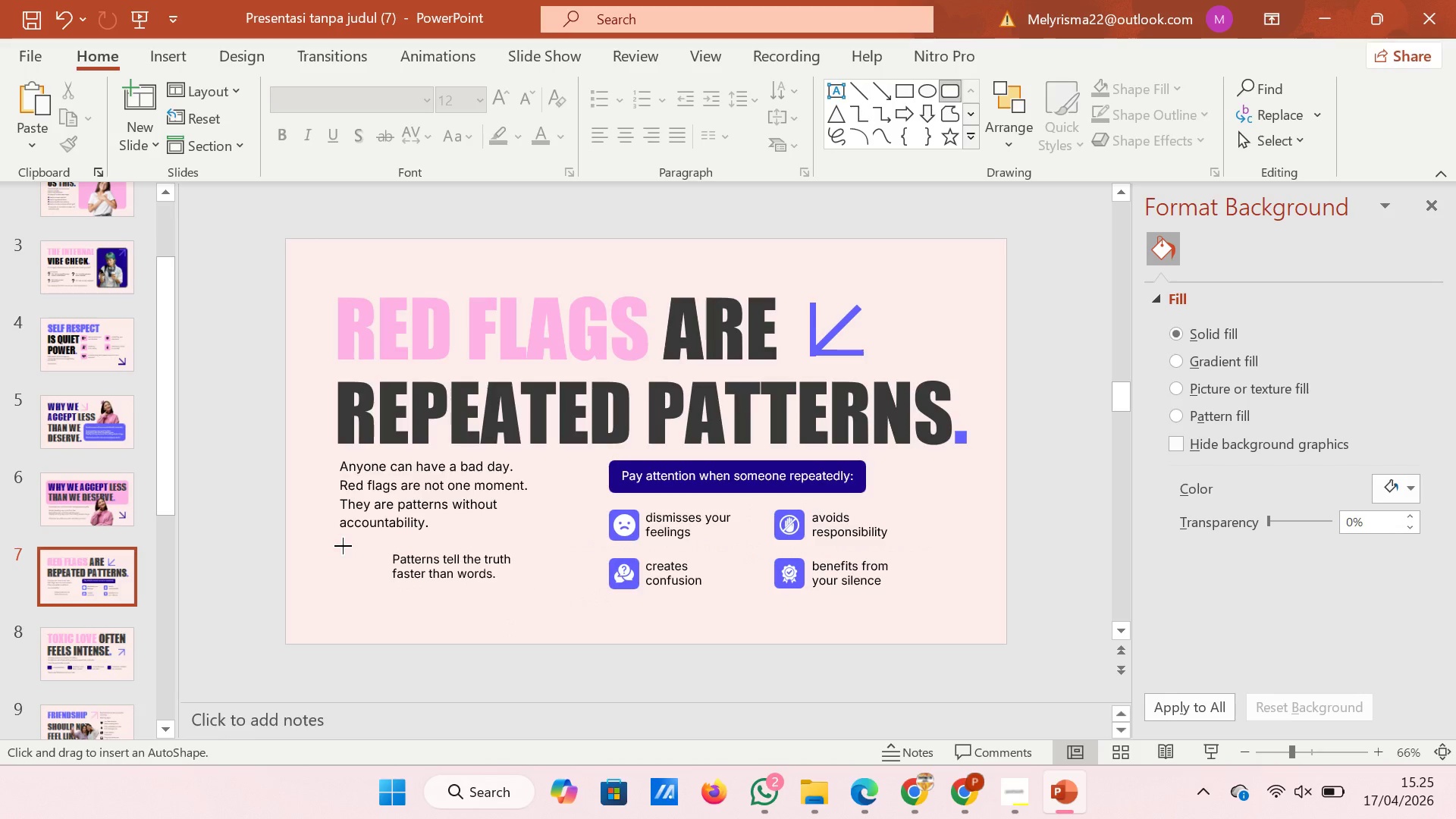 
left_click_drag(start_coordinate=[340, 542], to_coordinate=[538, 588])
 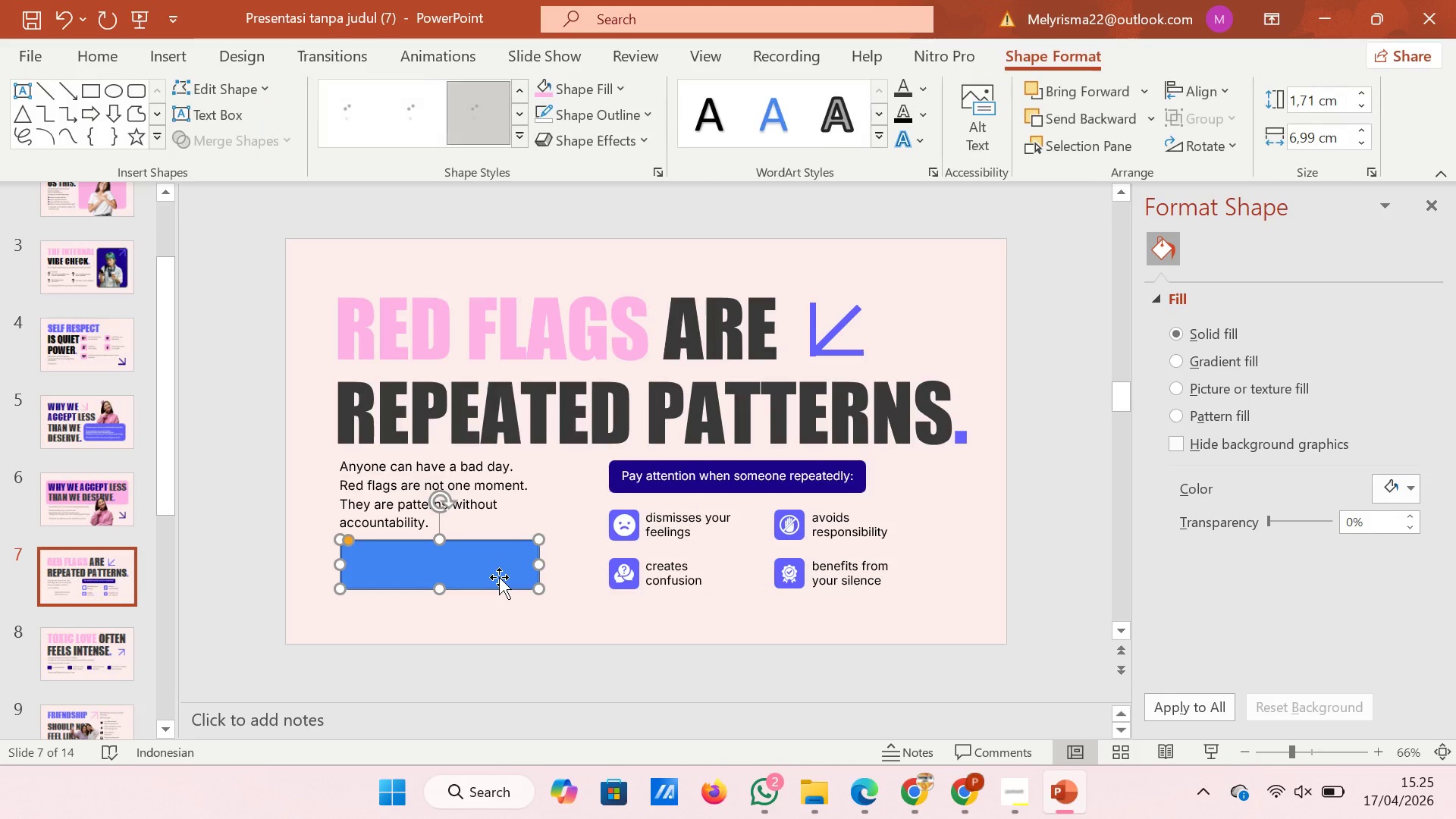 
right_click([499, 577])
 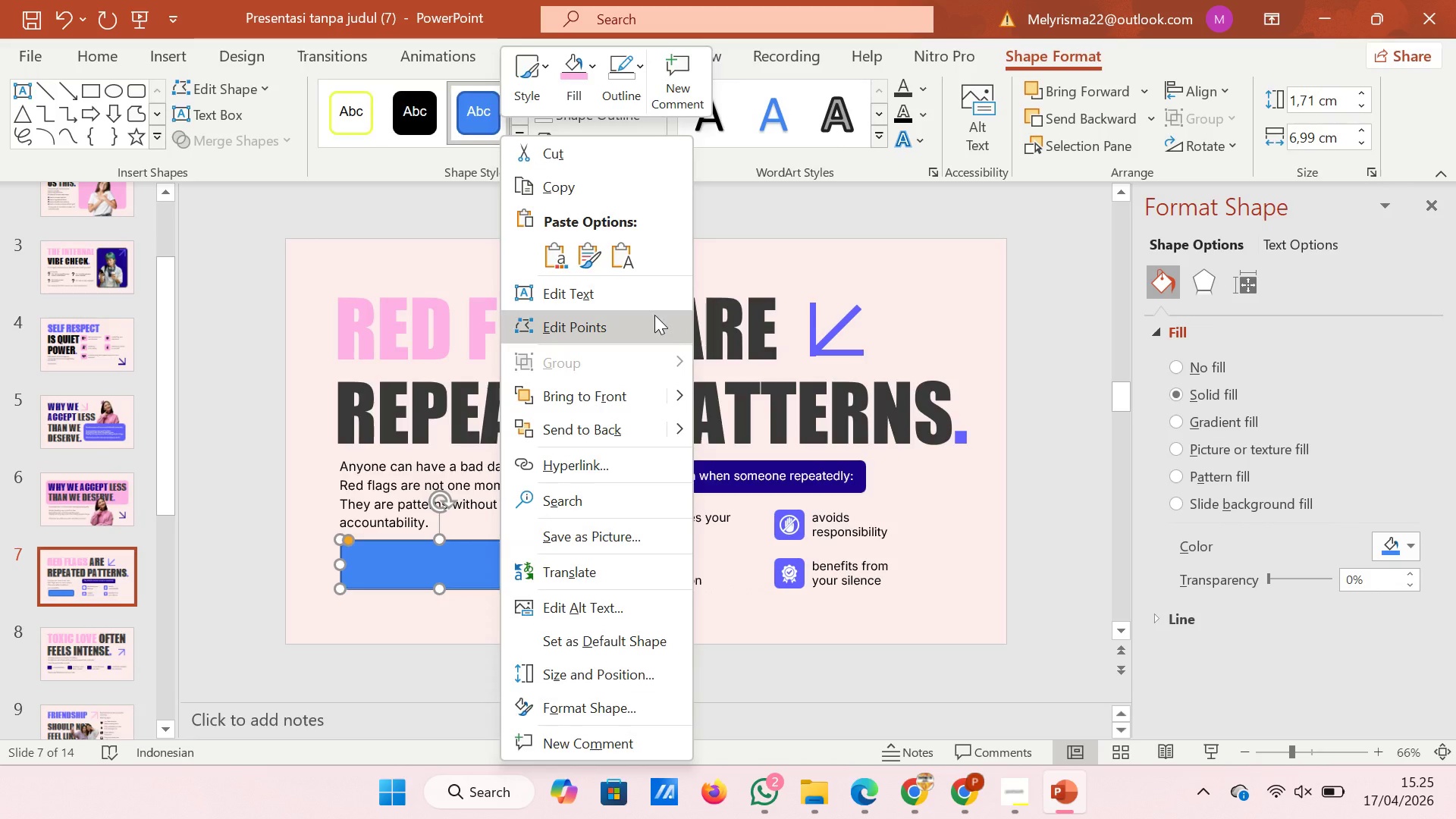 
wait(8.8)
 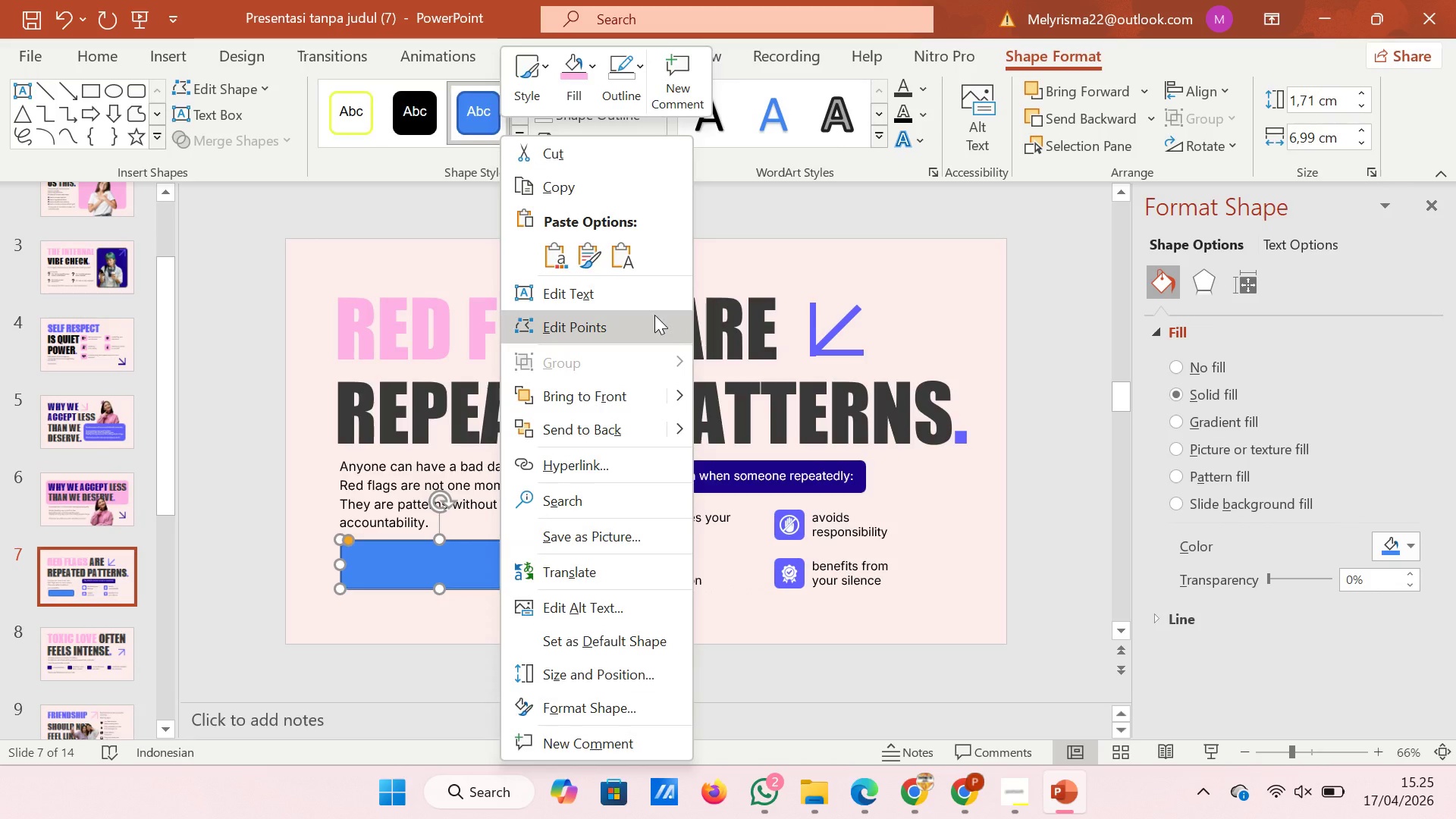 
left_click([635, 423])
 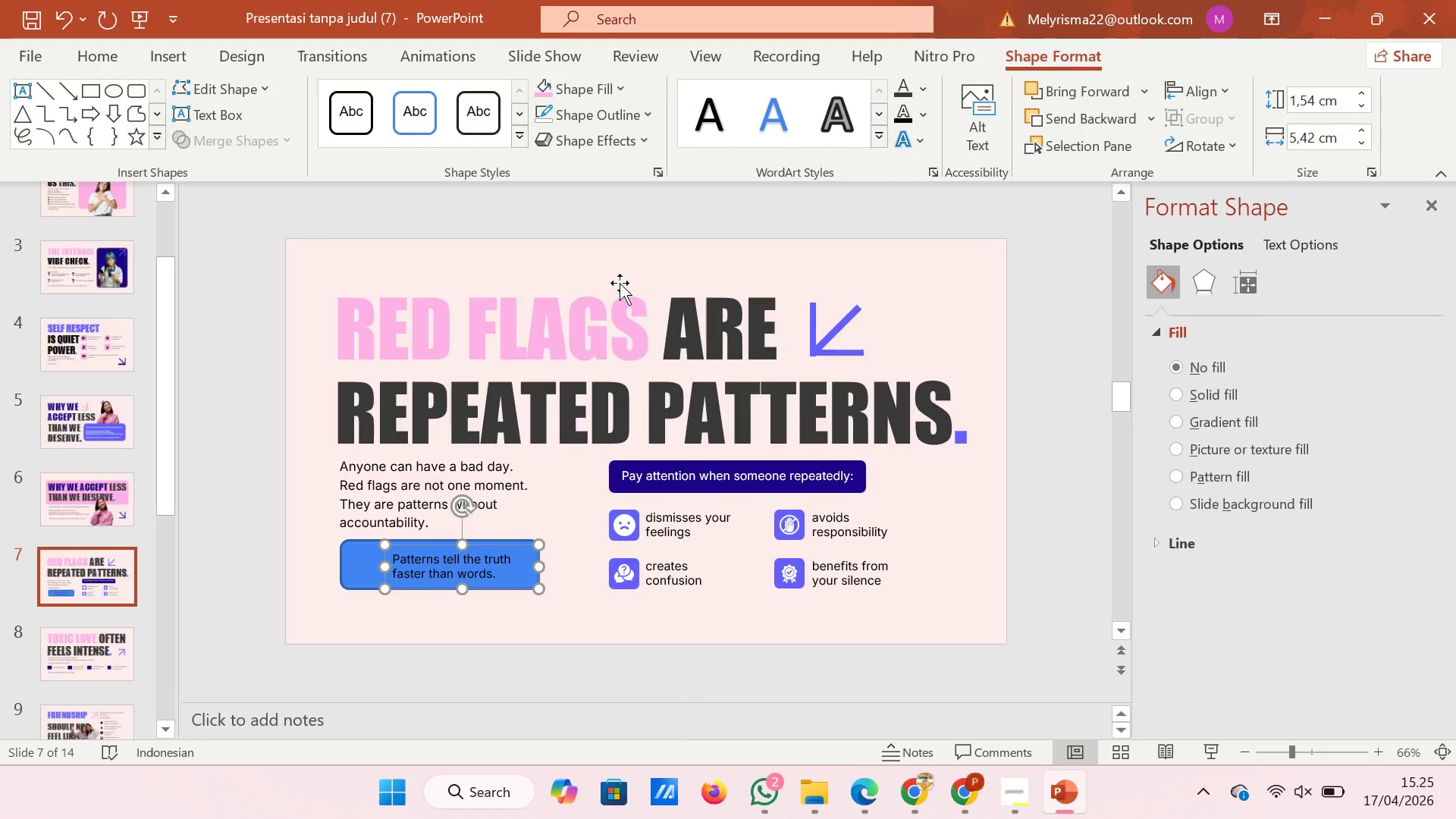 
left_click([607, 113])
 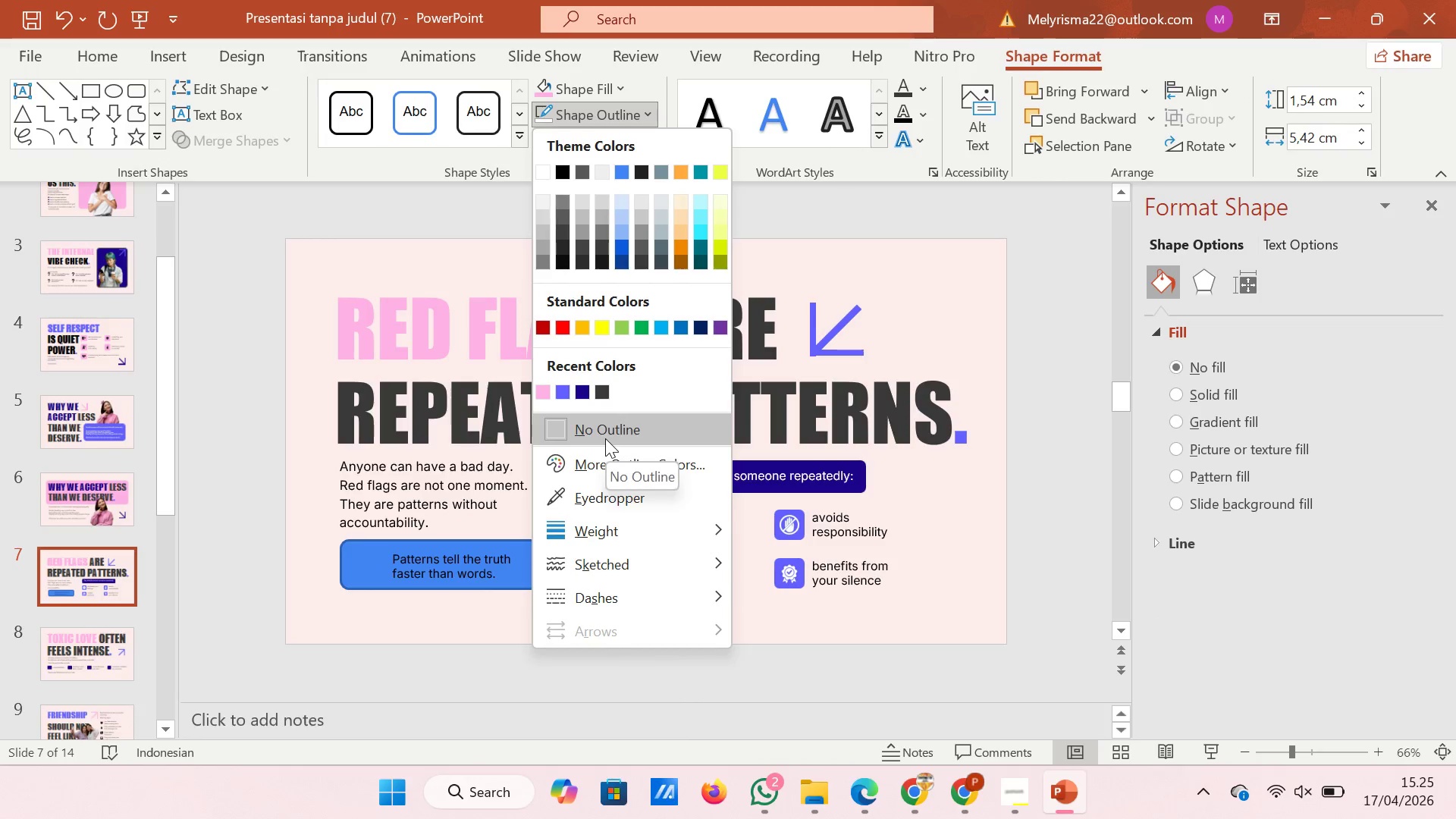 
left_click([605, 438])
 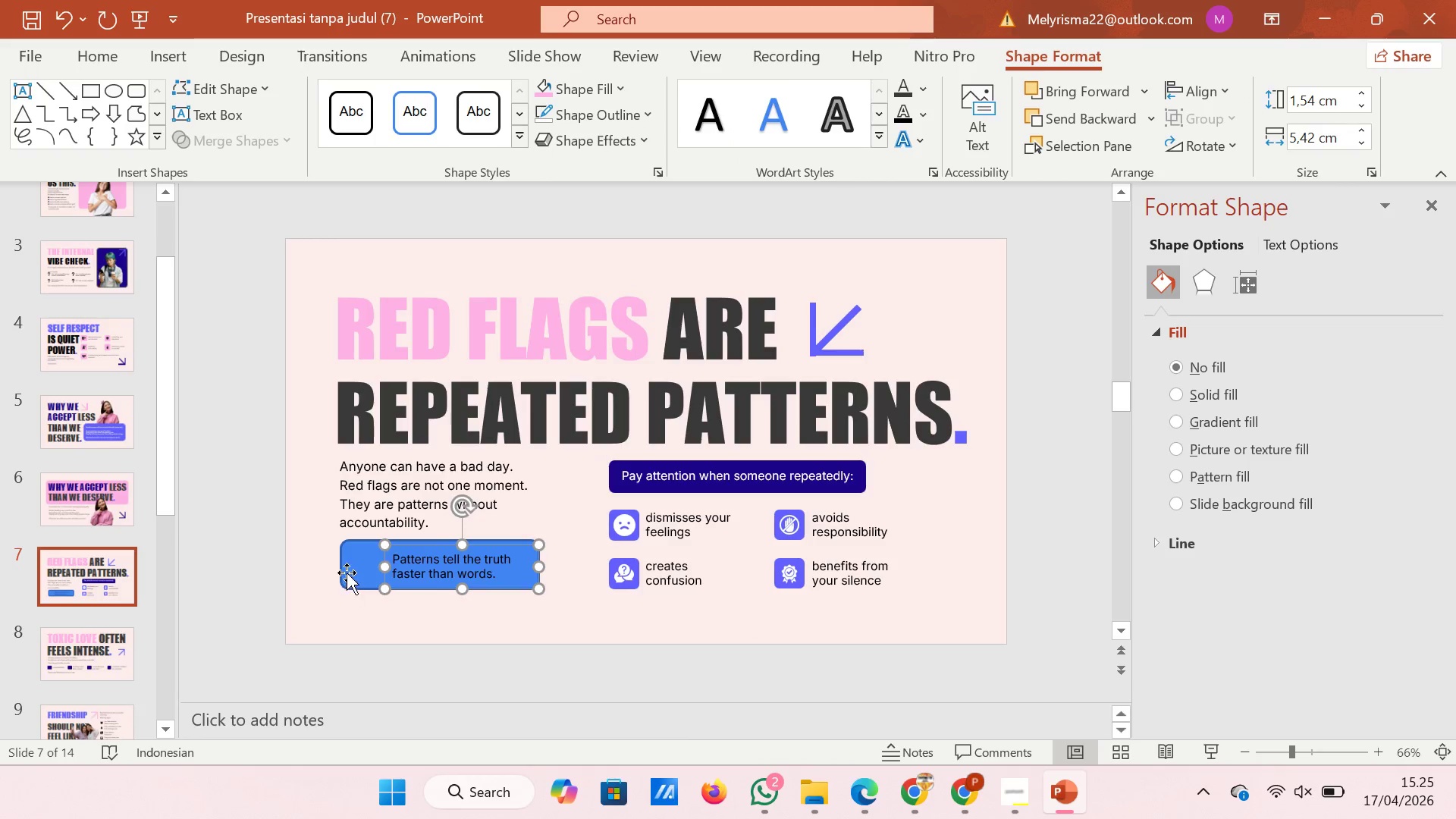 
left_click([355, 564])
 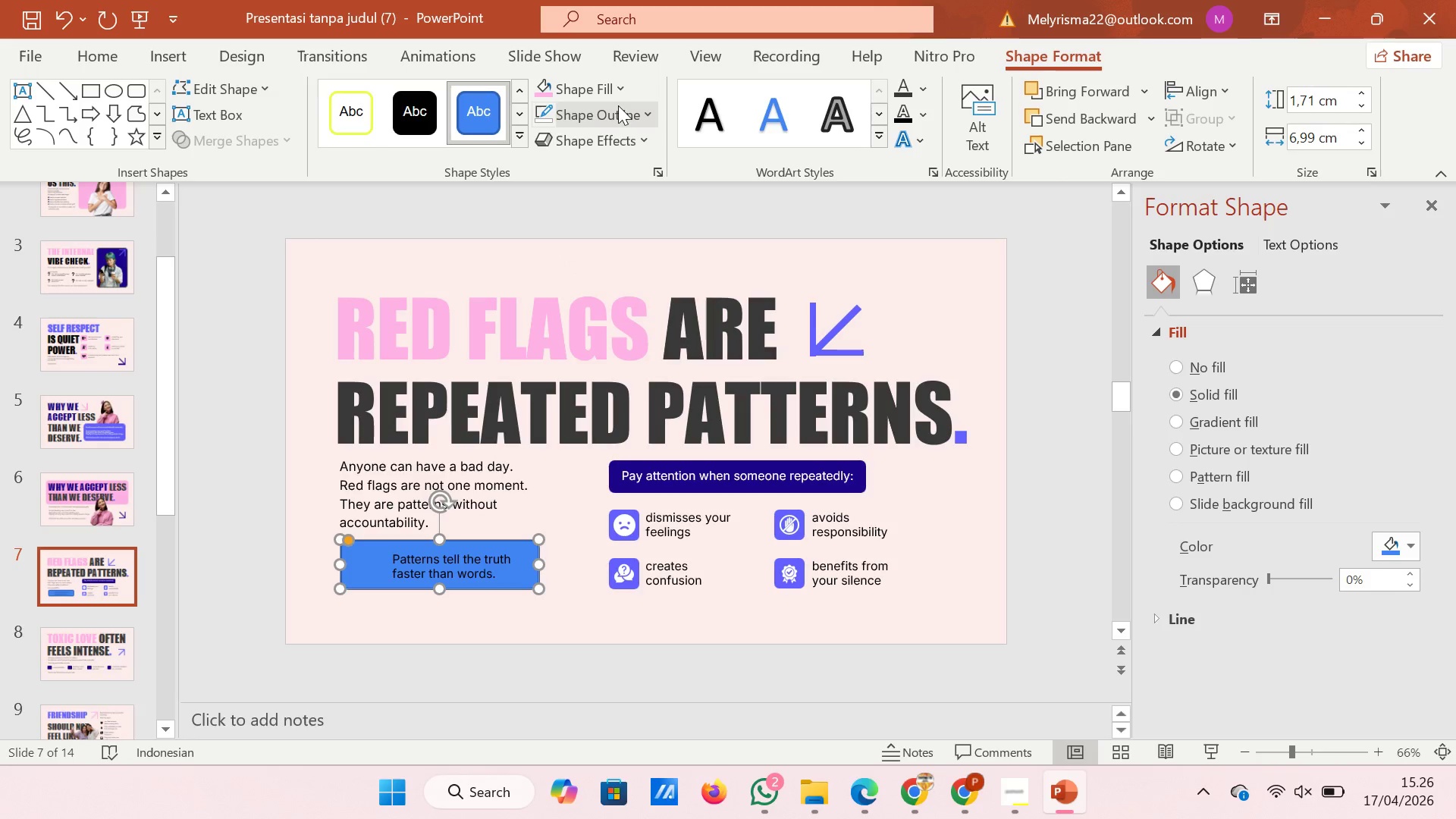 
left_click([618, 105])
 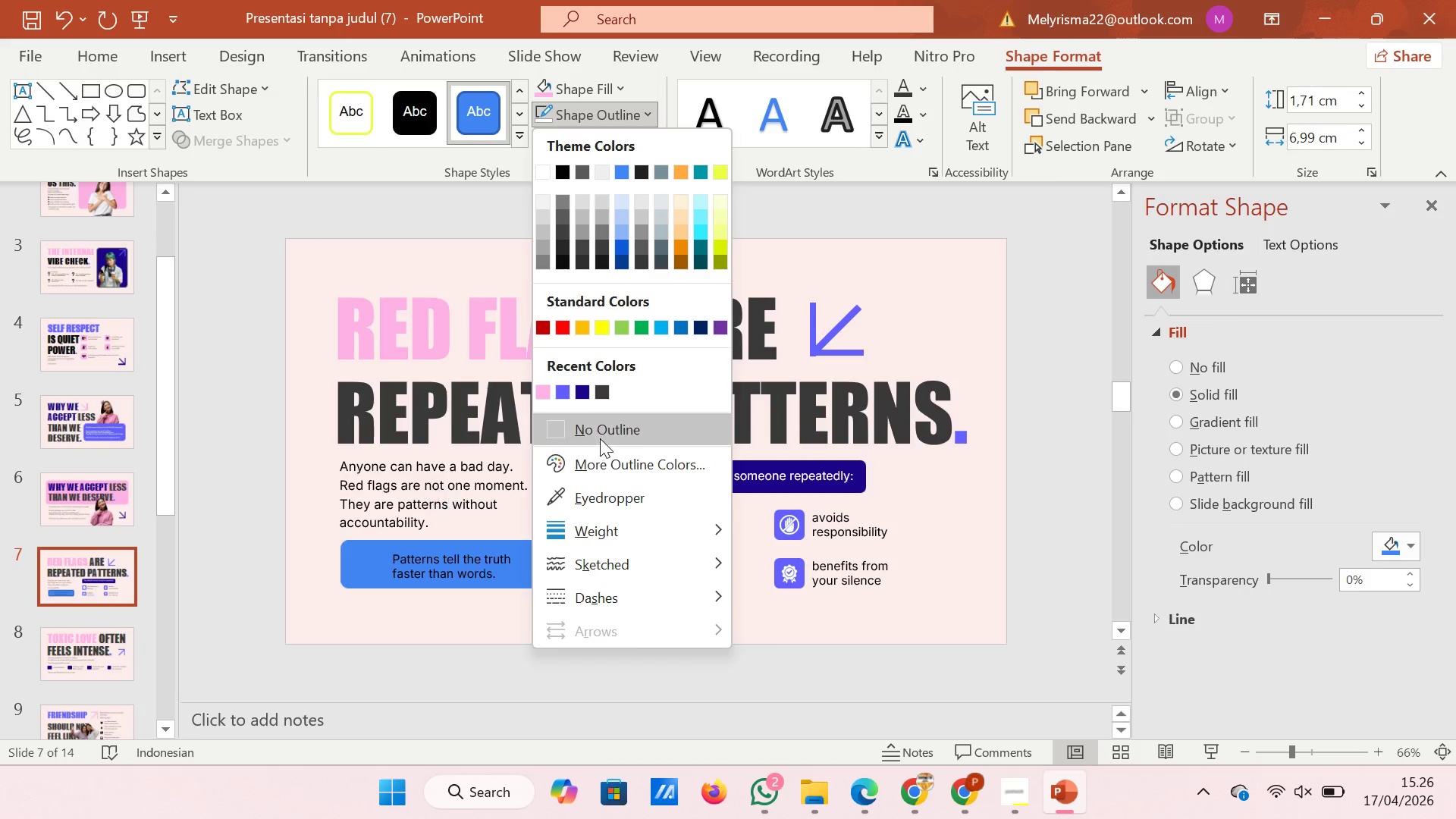 
left_click([600, 438])
 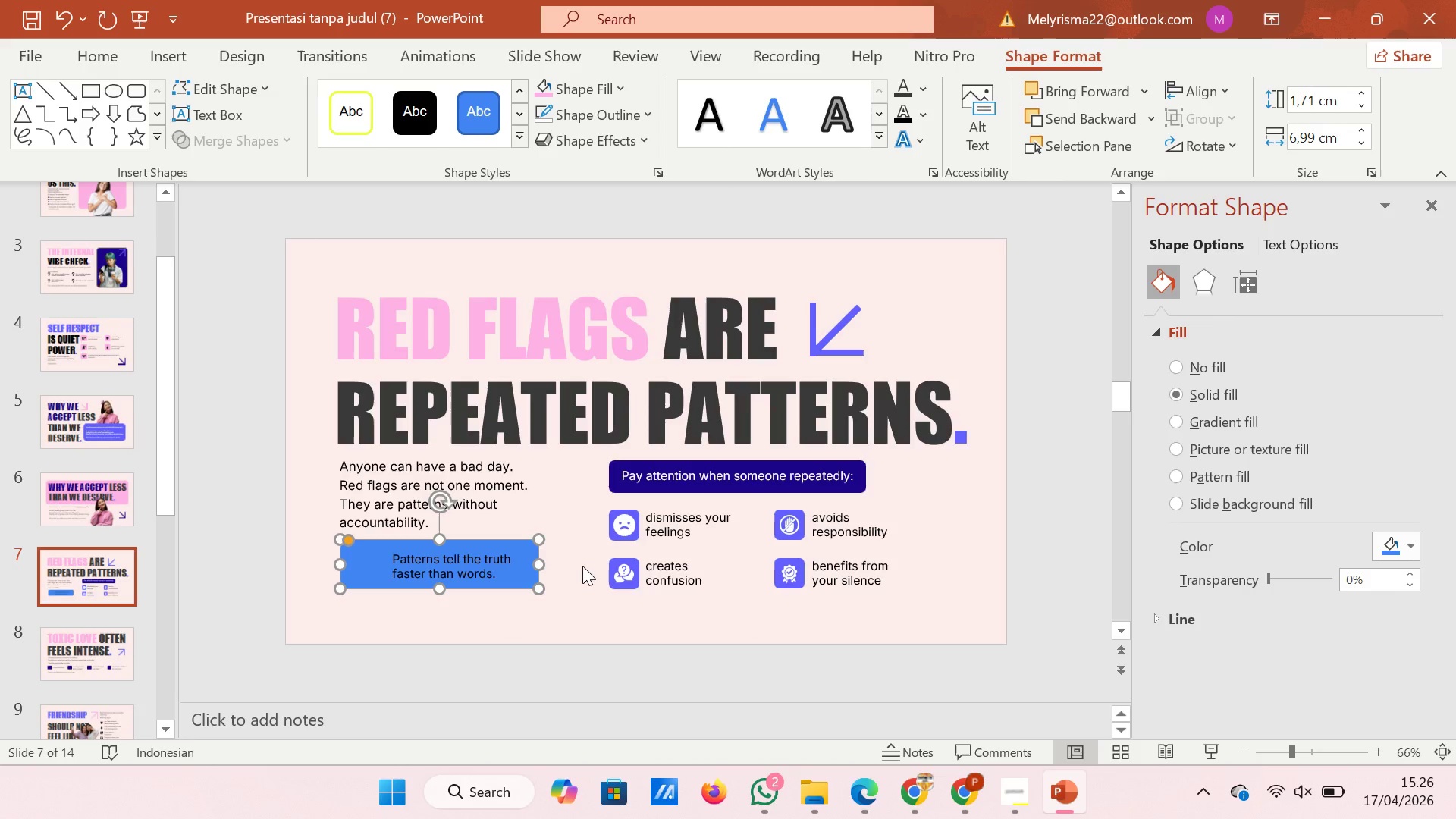 
left_click([582, 598])
 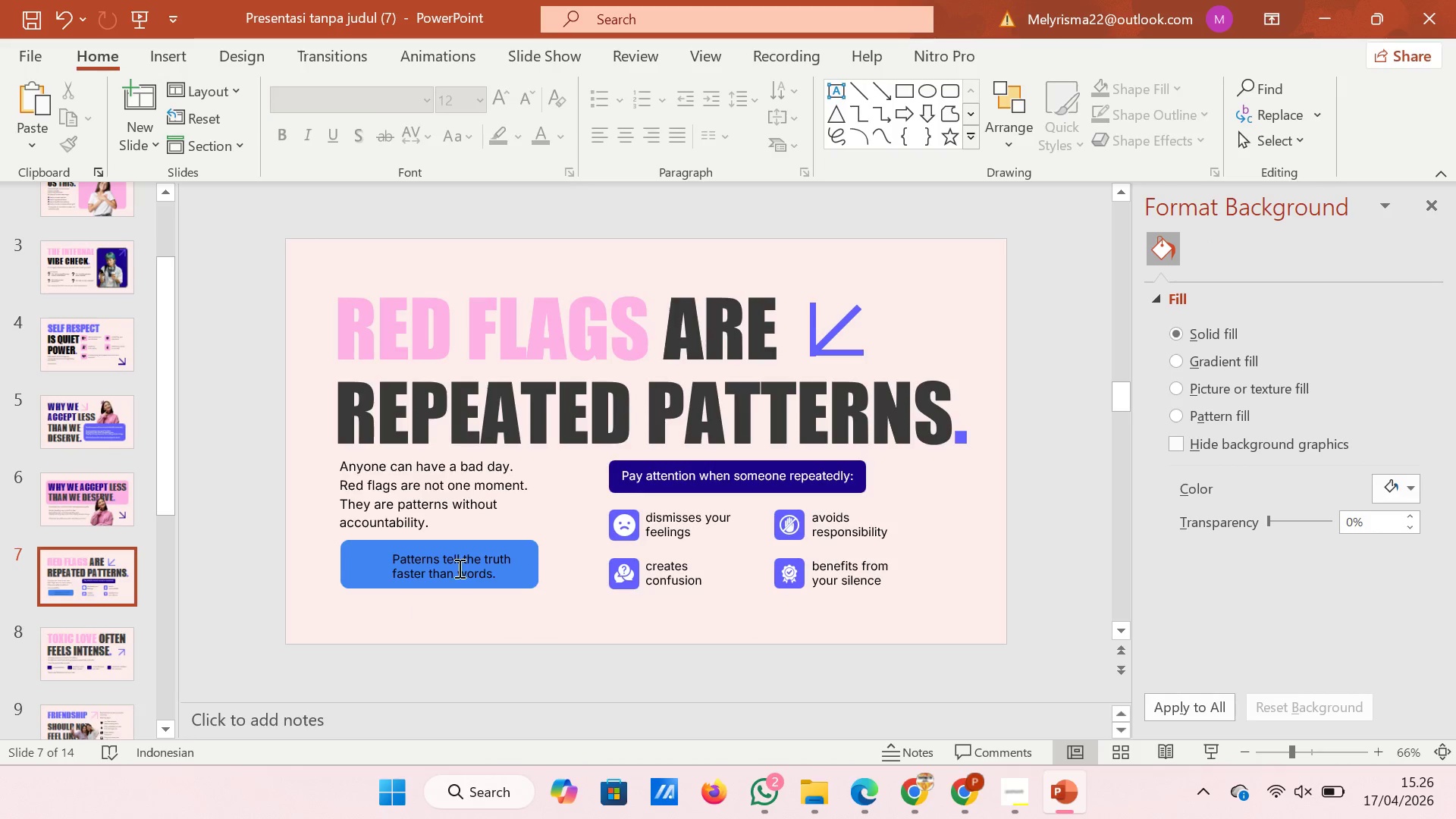 
wait(6.47)
 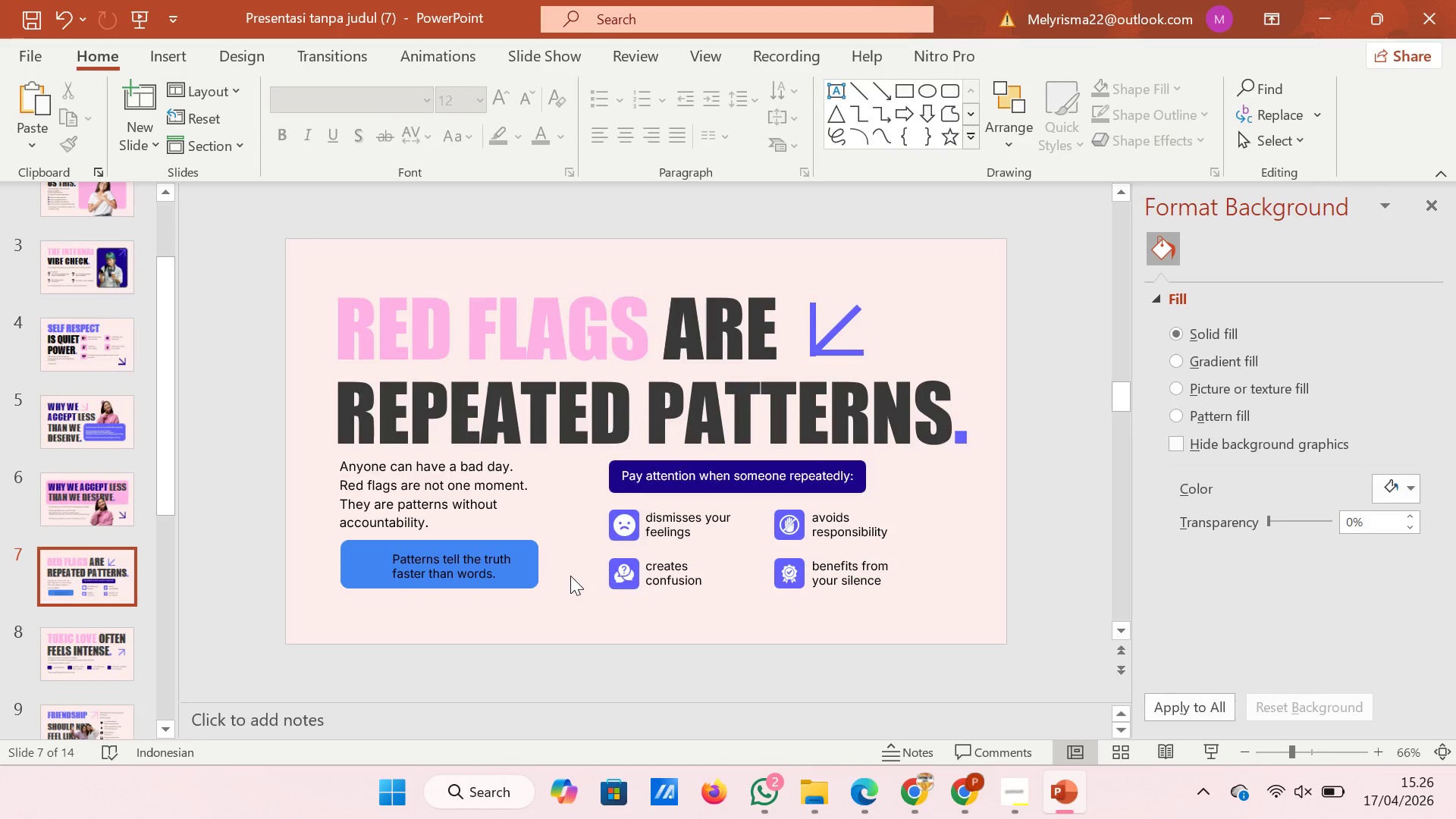 
left_click([370, 573])
 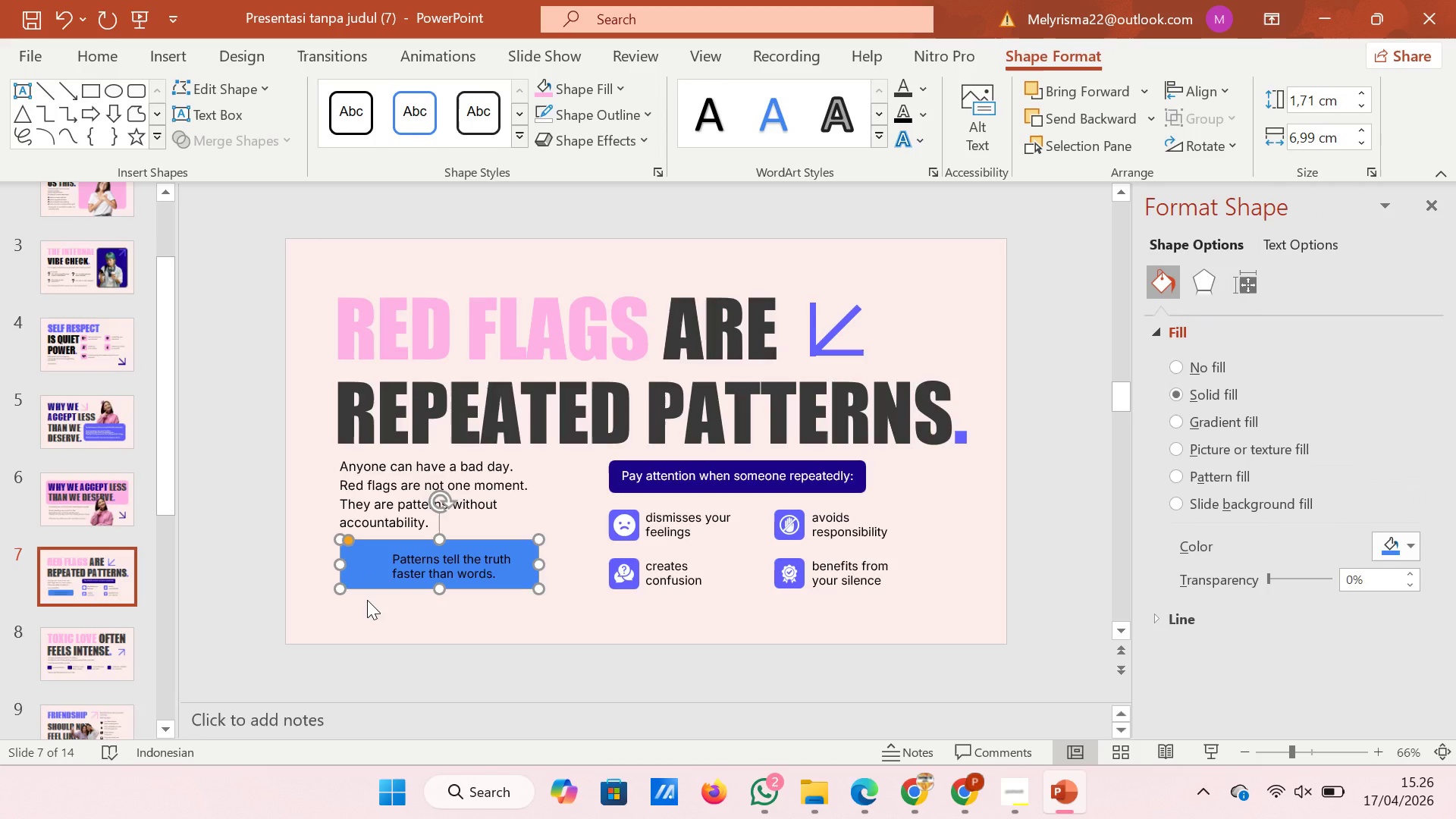 
left_click([367, 607])
 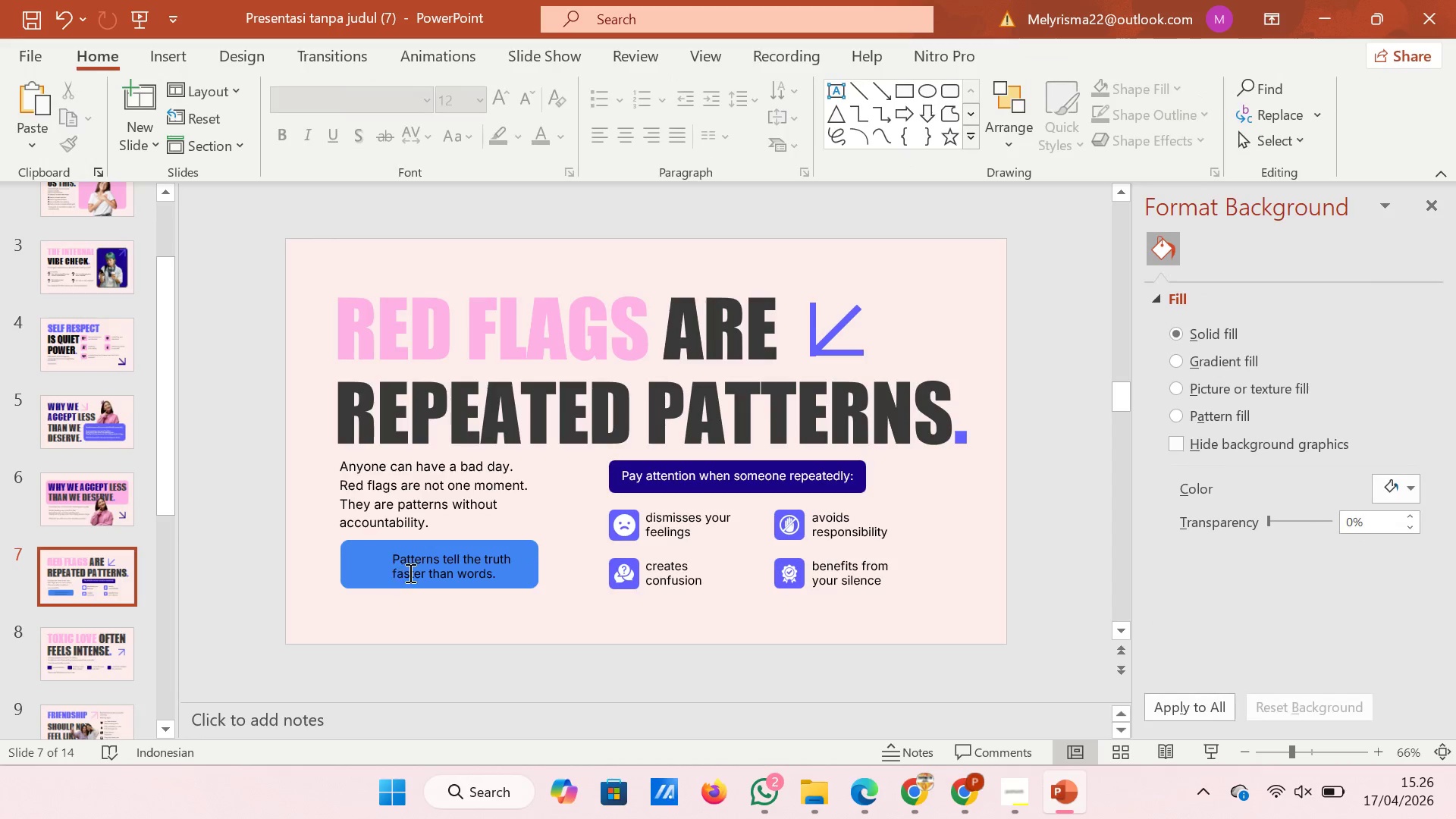 
left_click_drag(start_coordinate=[409, 573], to_coordinate=[424, 548])
 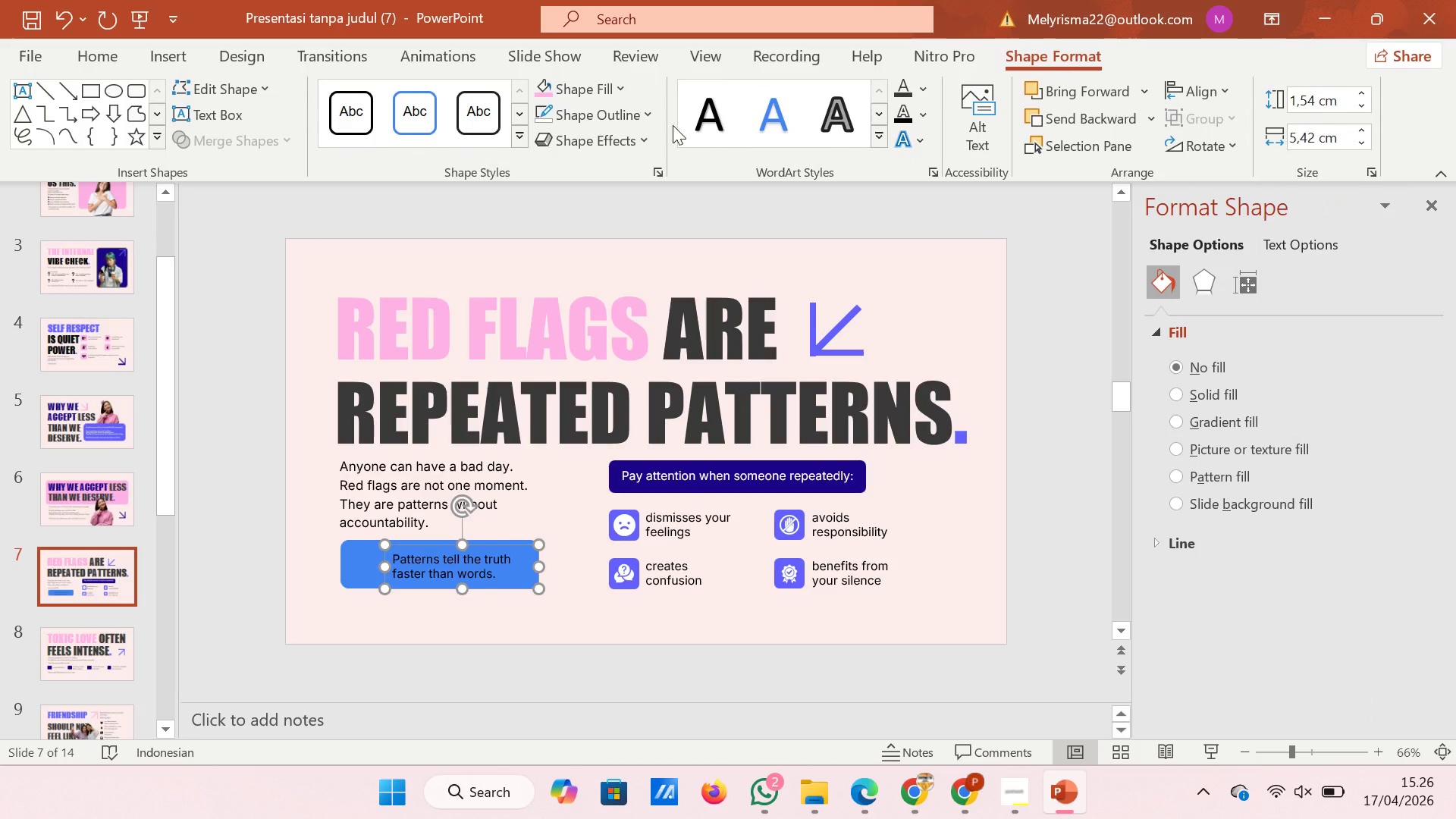 
left_click([424, 548])
 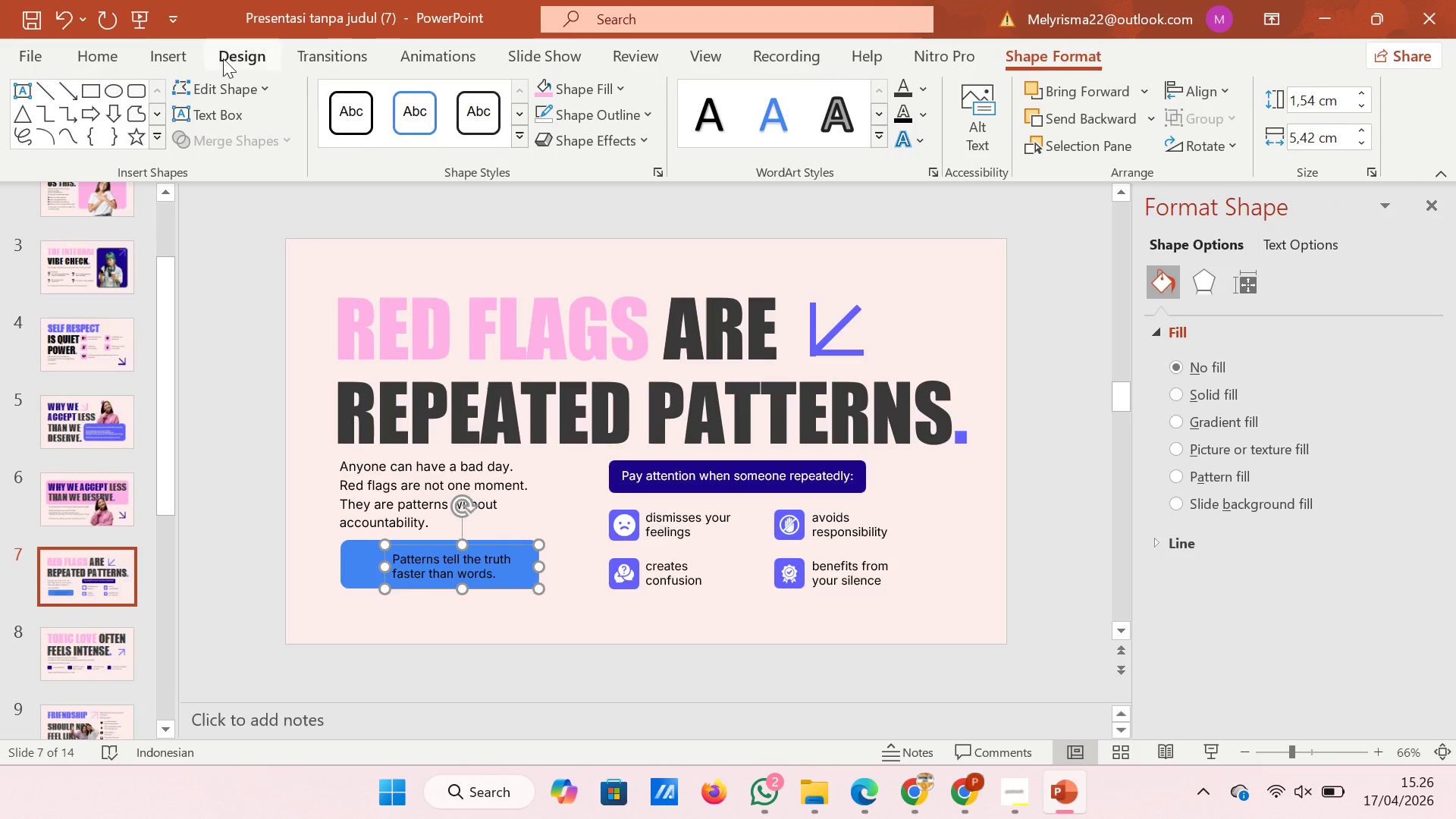 
left_click([114, 53])
 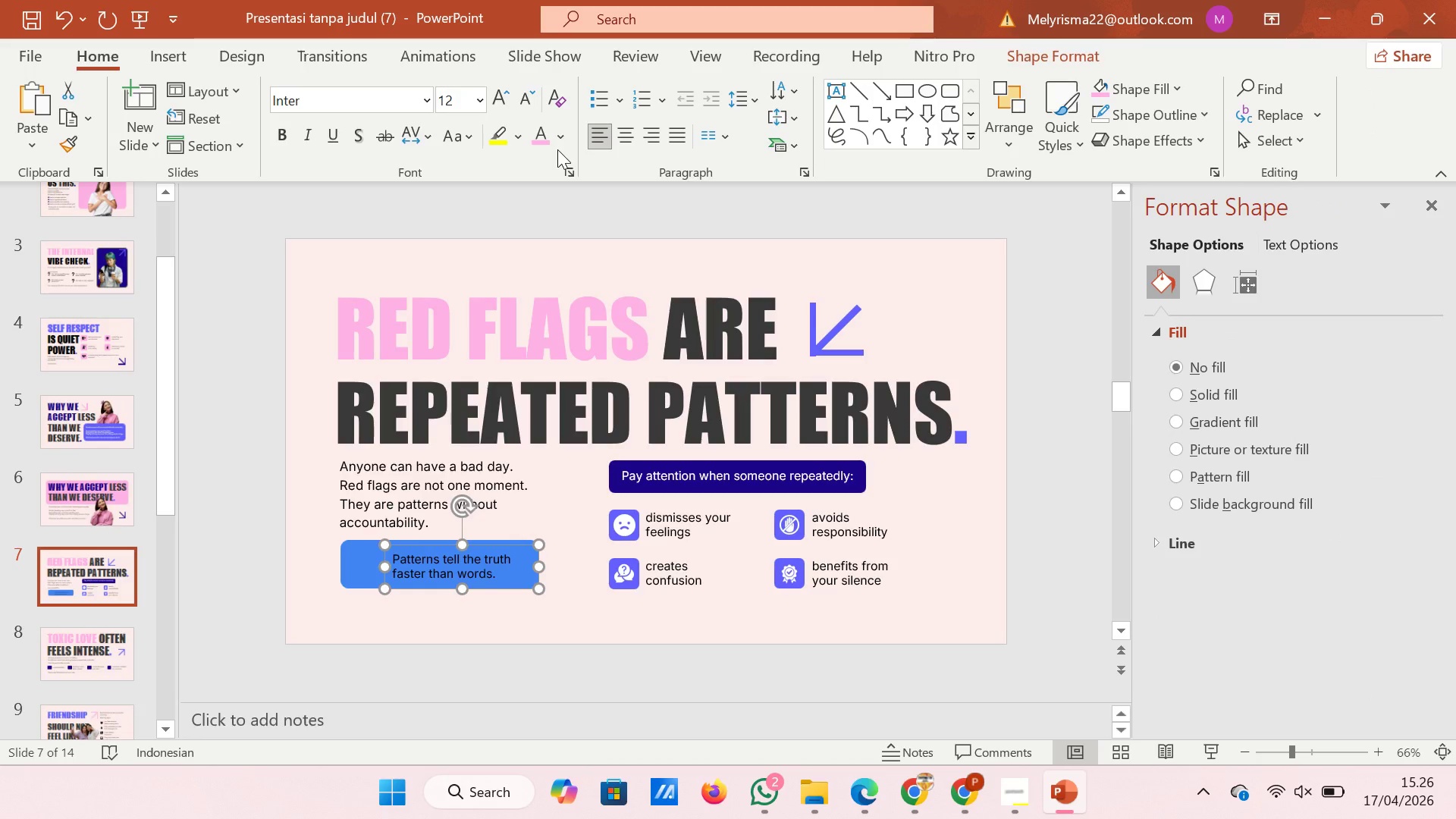 
double_click([560, 143])
 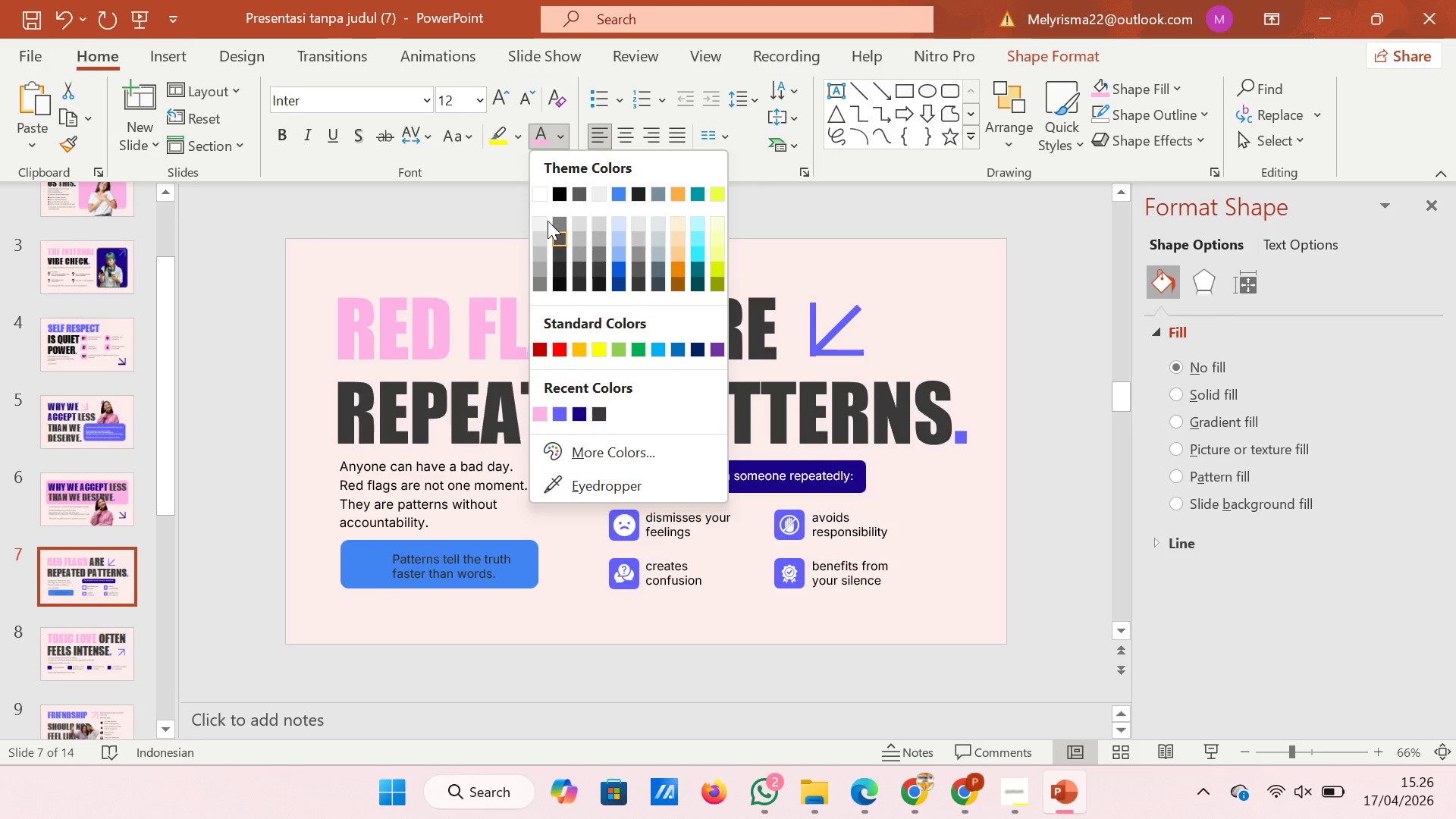 
left_click([539, 199])
 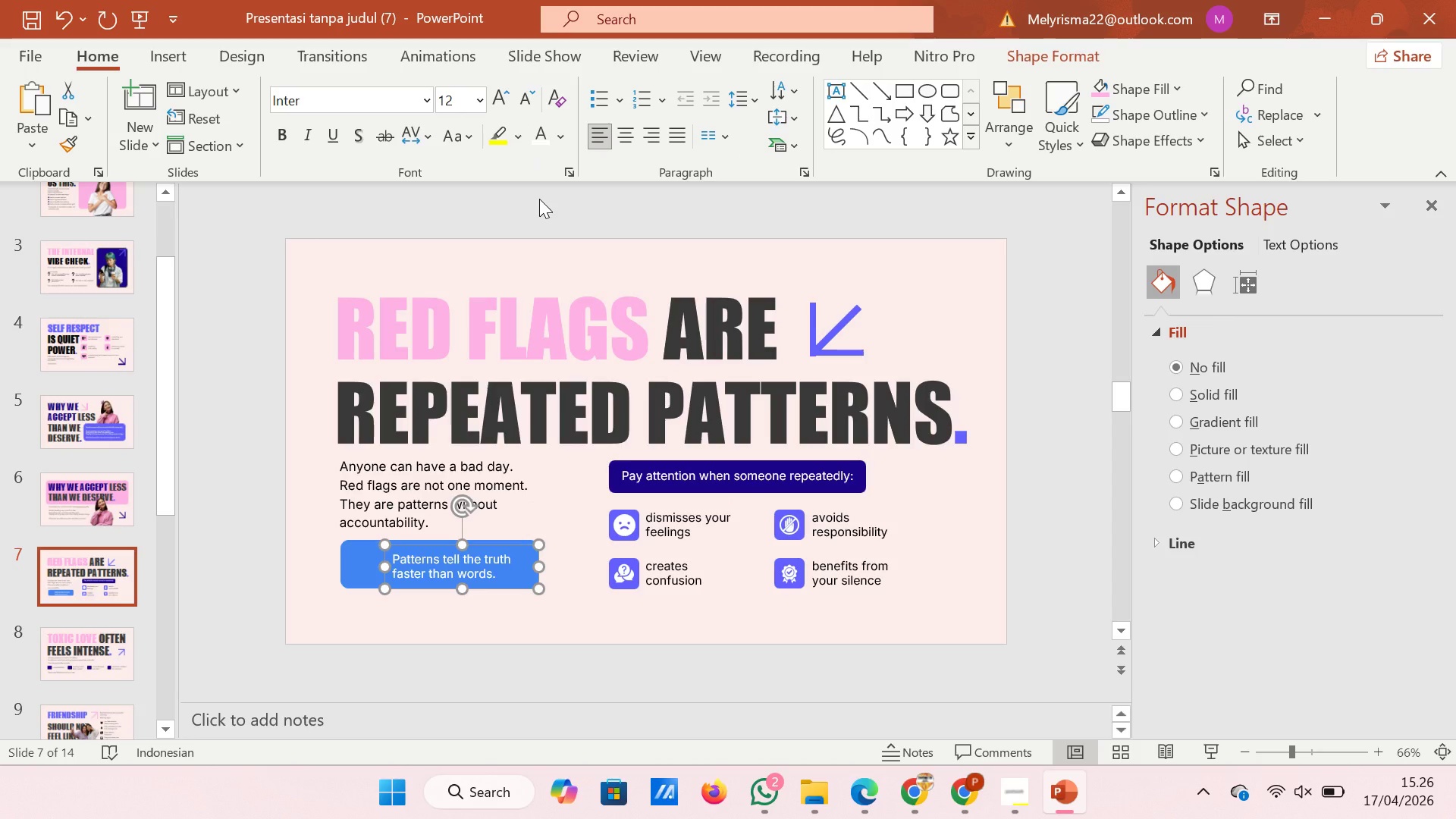 
key(ArrowUp)
 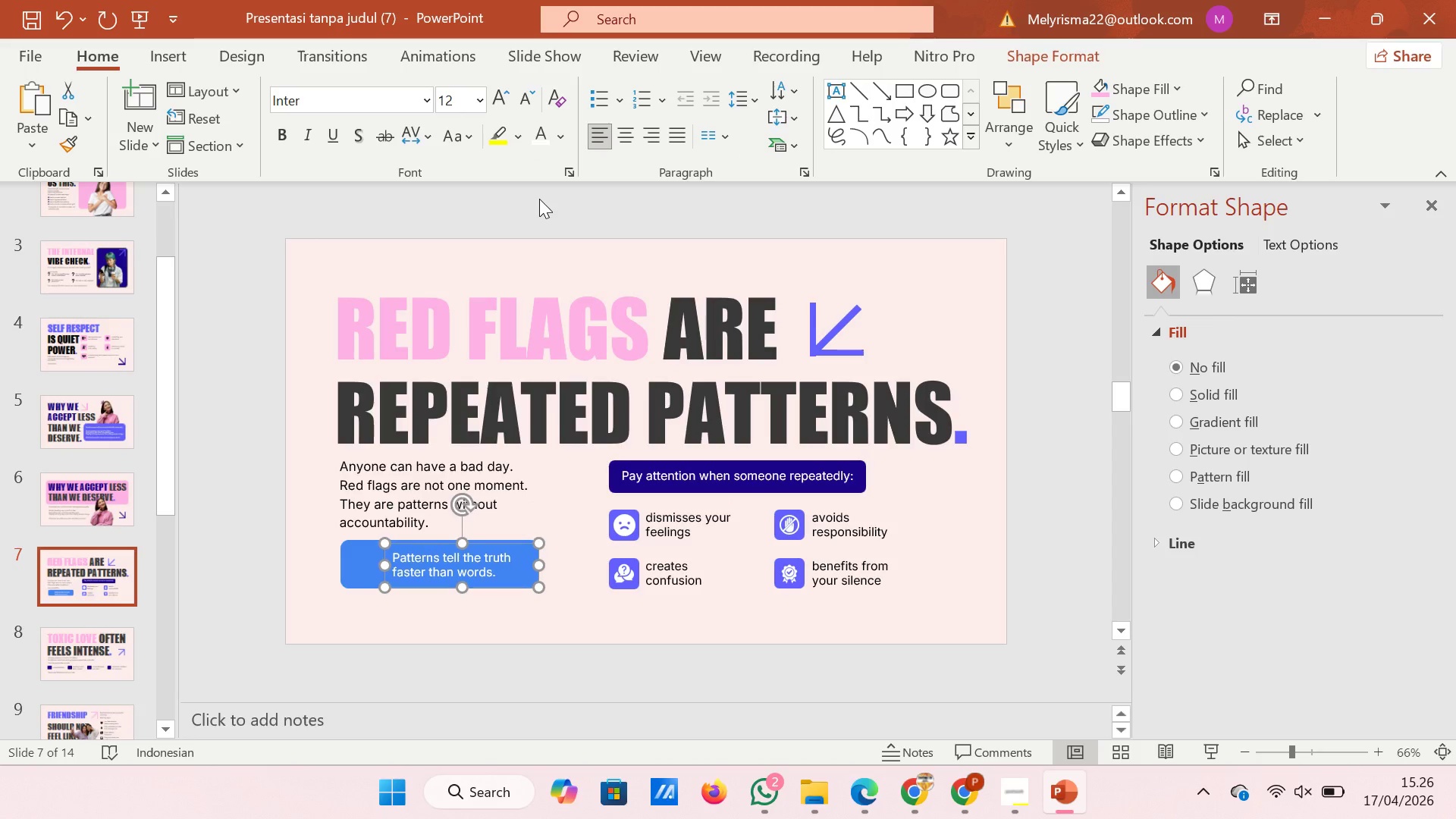 
key(ArrowUp)
 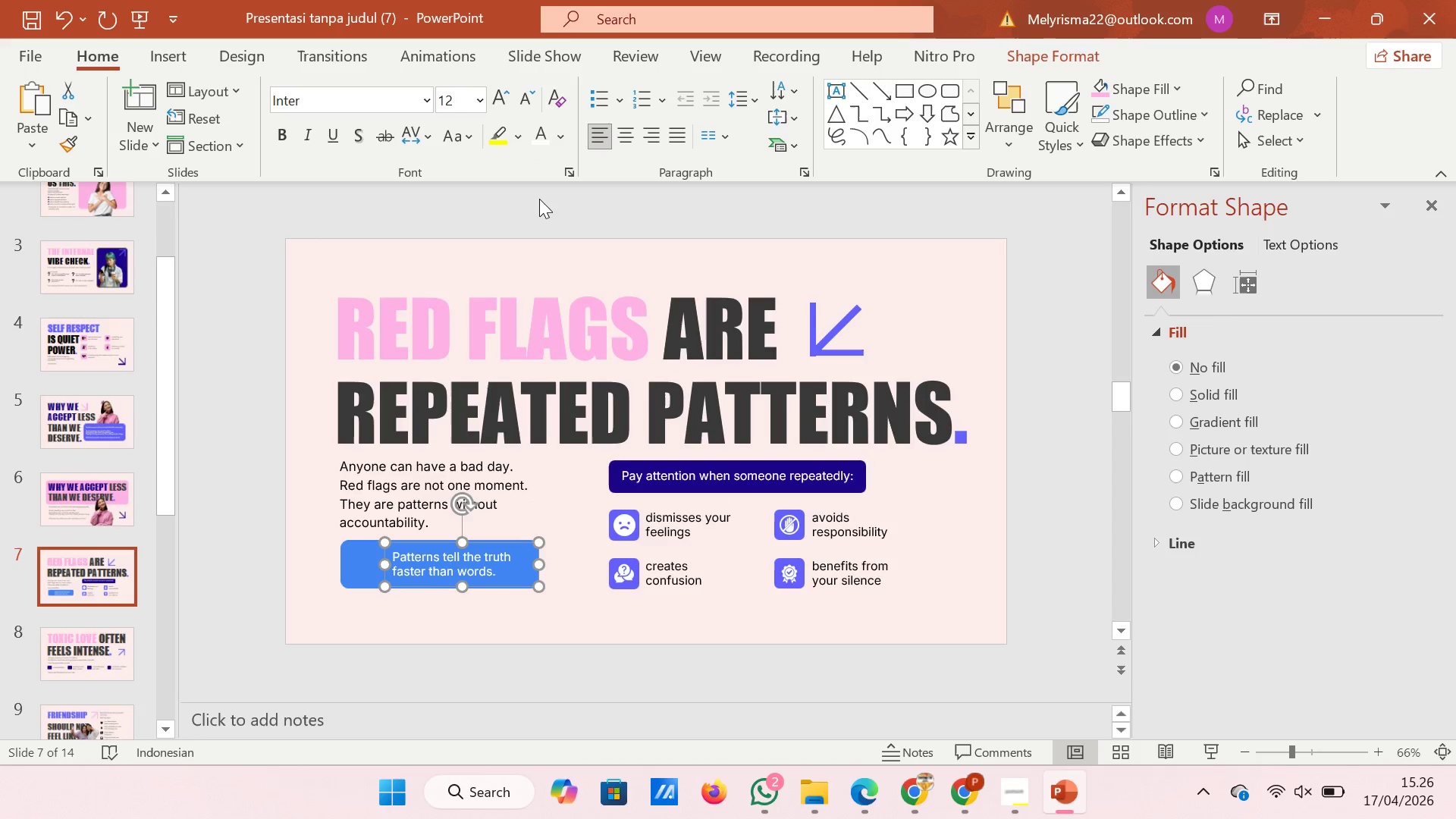 
key(ArrowUp)
 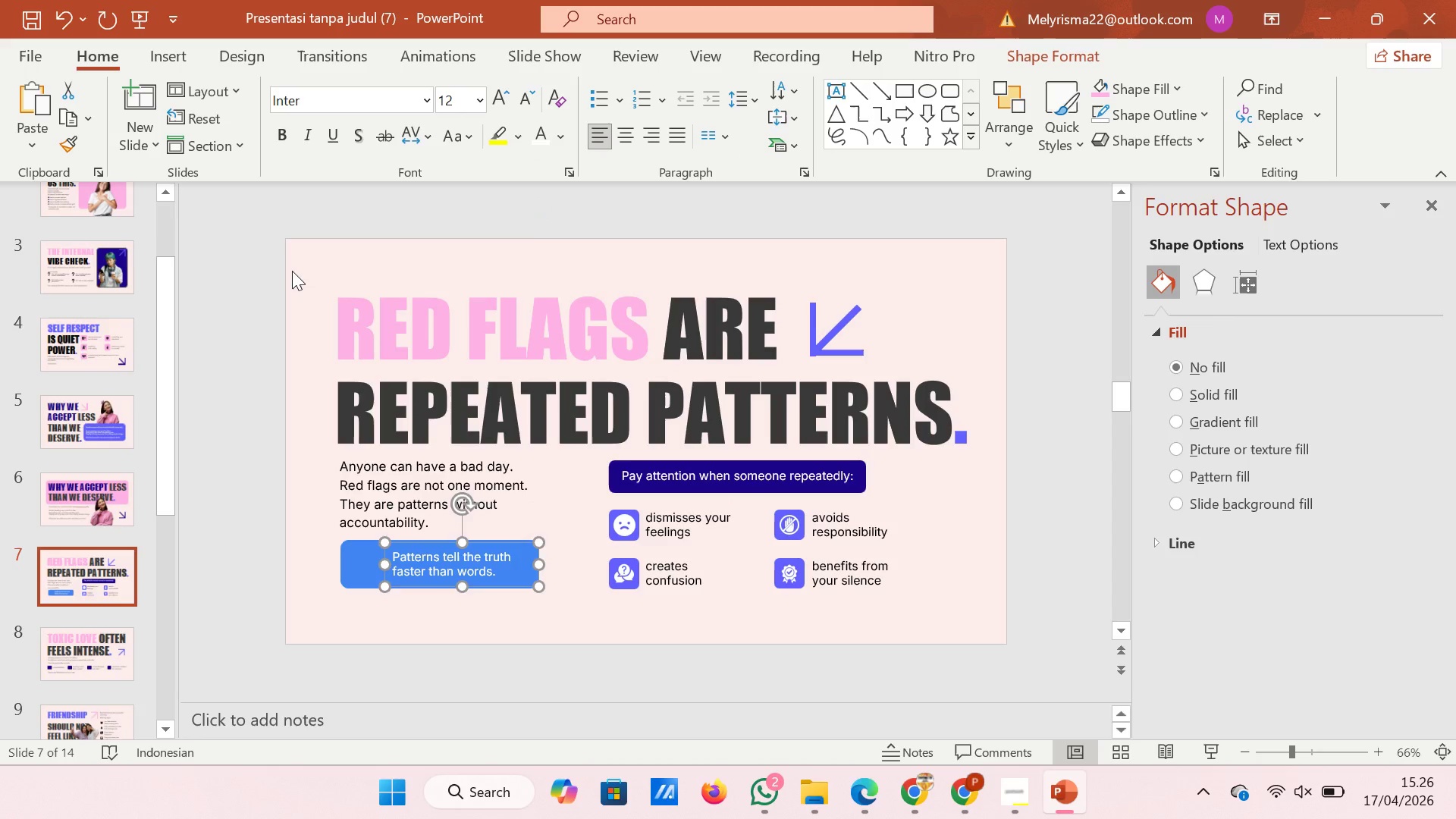 
left_click([287, 271])
 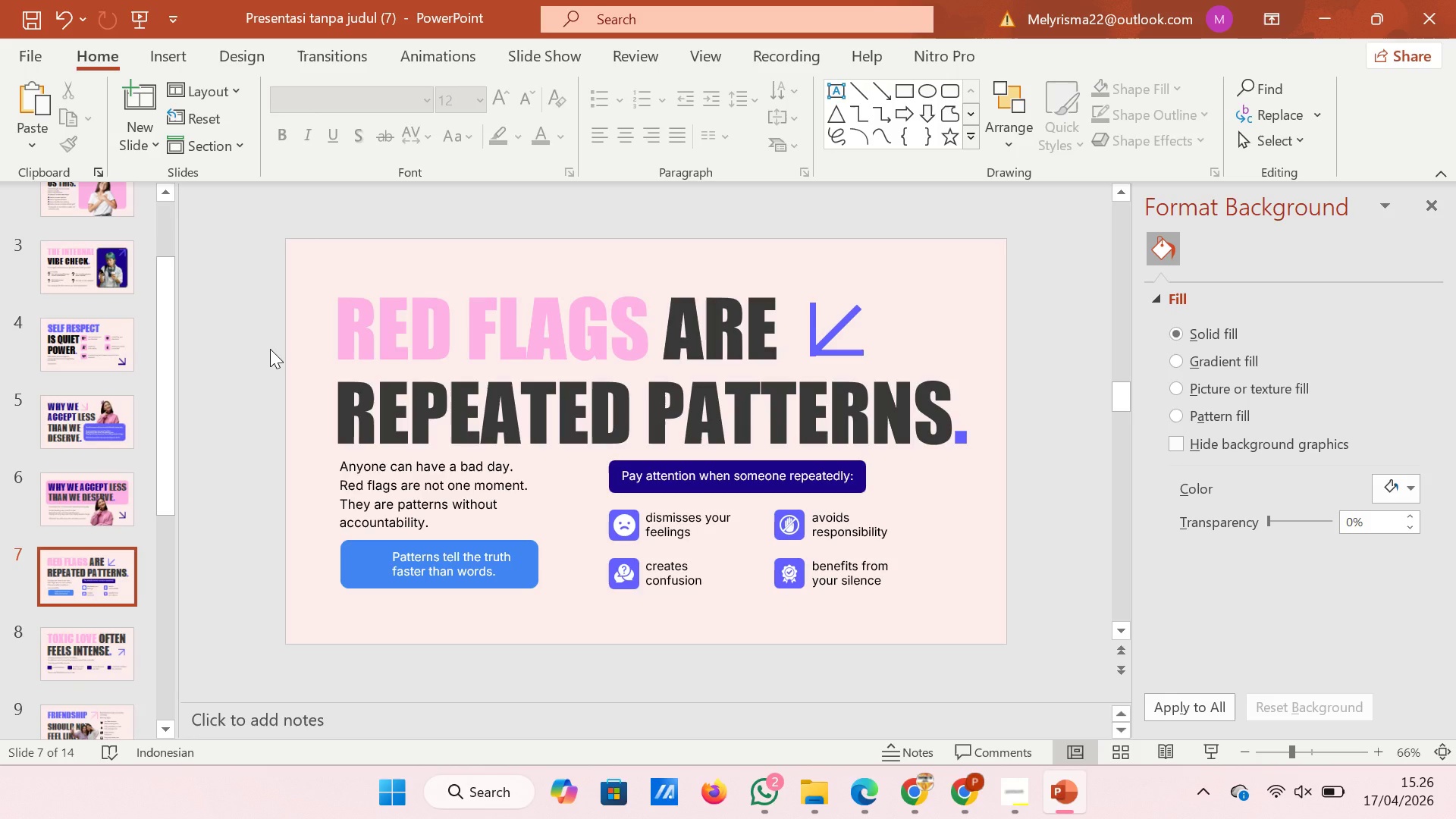 
wait(5.55)
 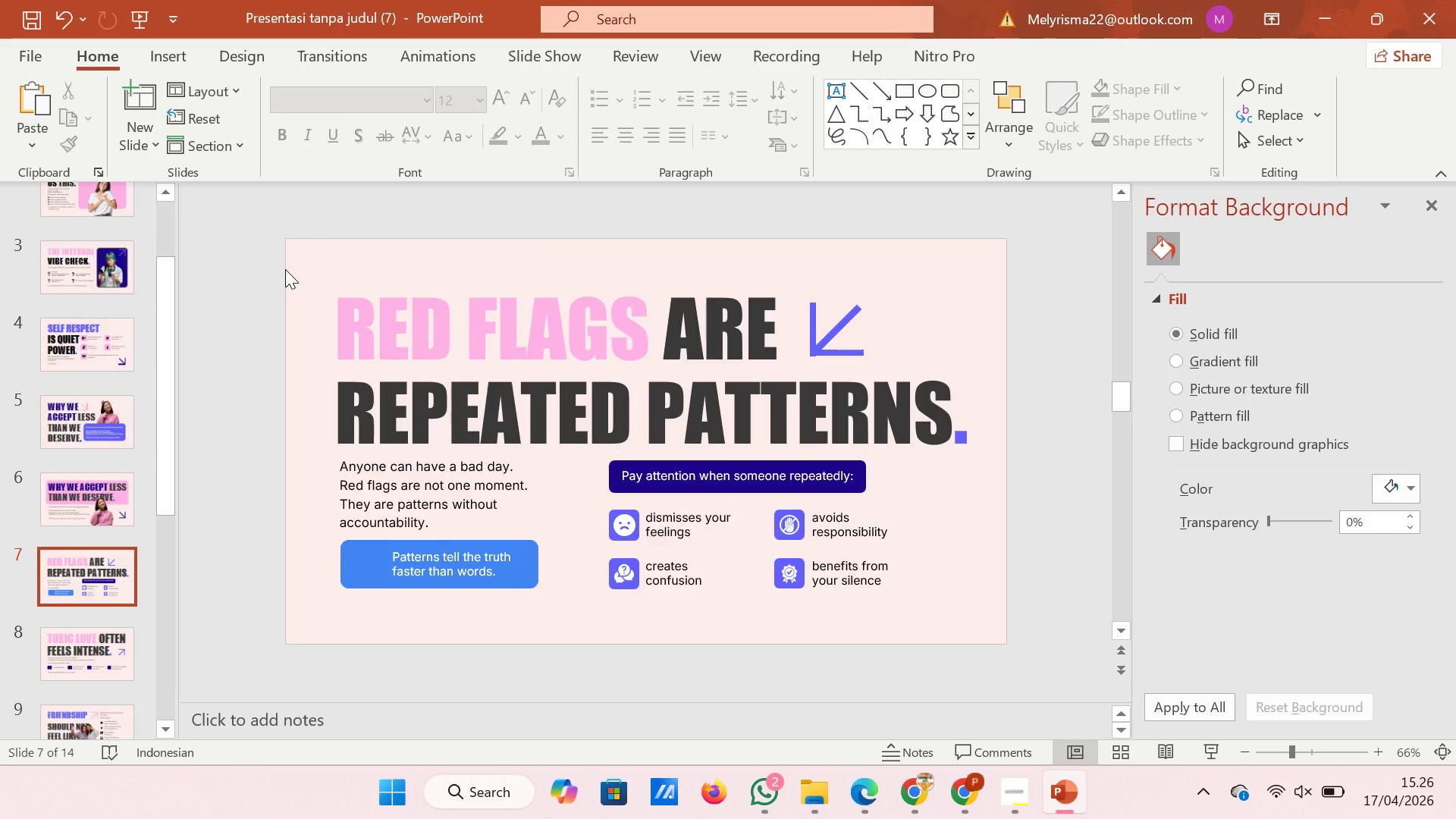 
left_click([103, 657])
 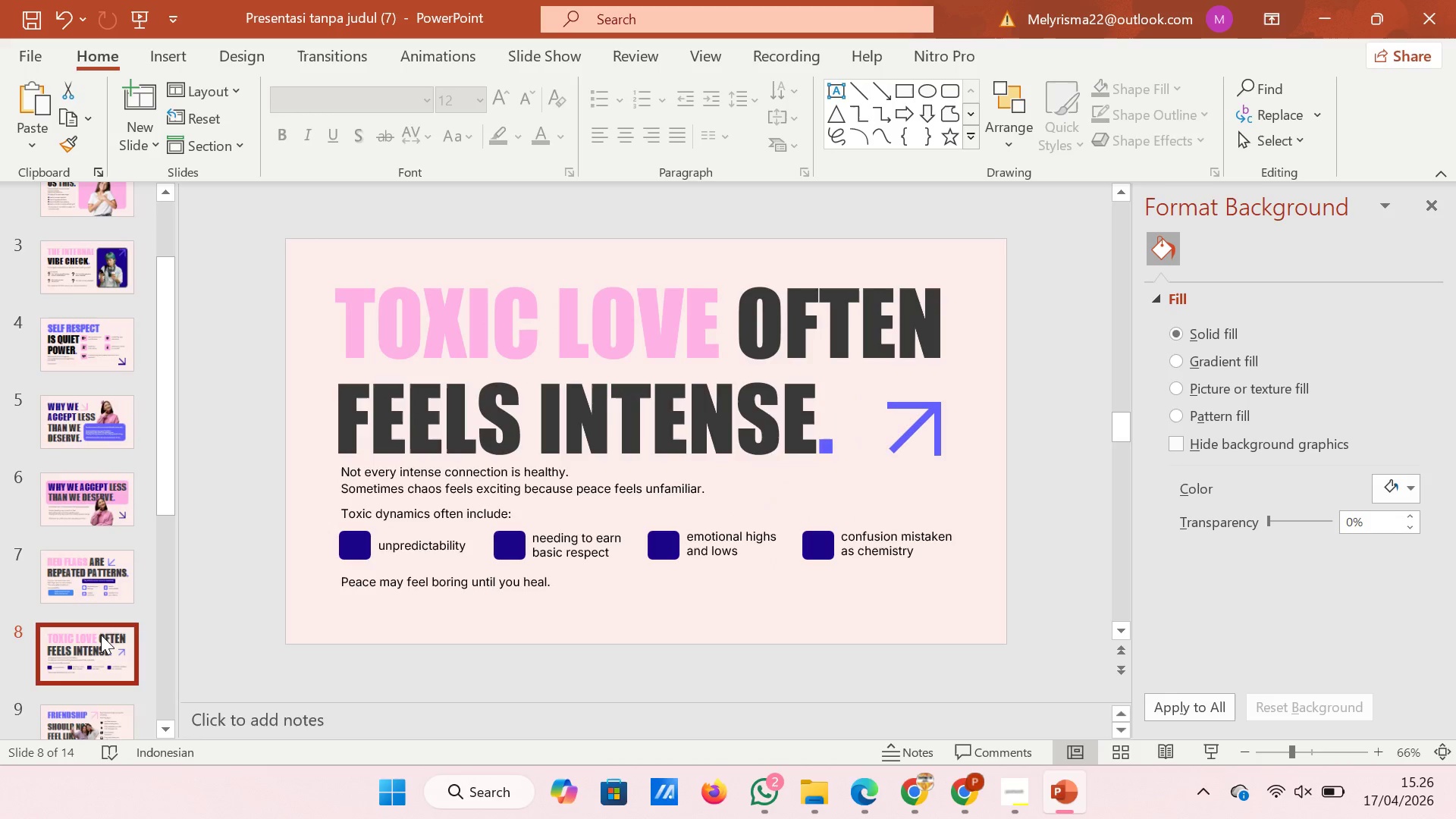 
scroll: coordinate [101, 630], scroll_direction: down, amount: 8.0
 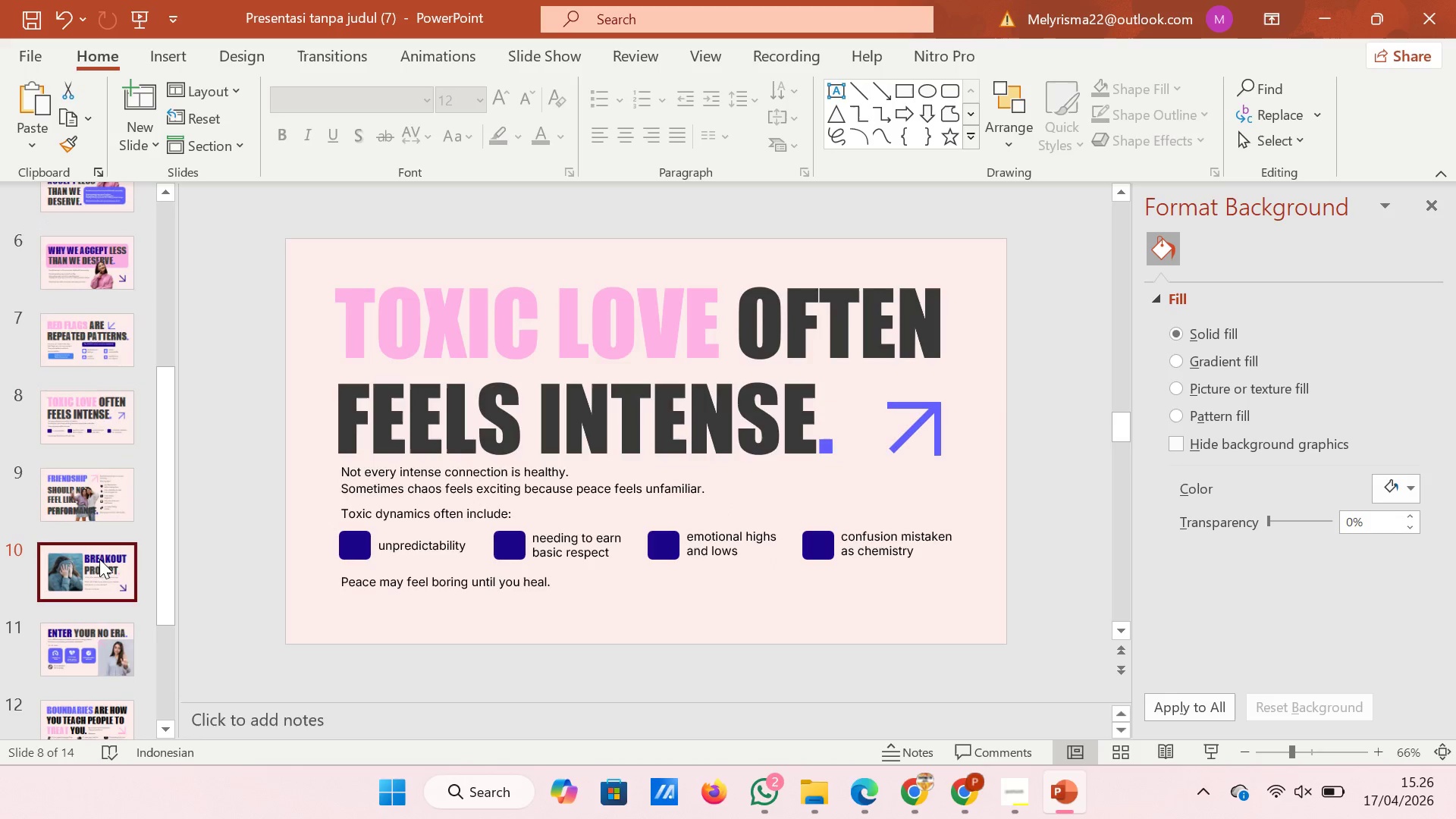 
left_click([99, 559])
 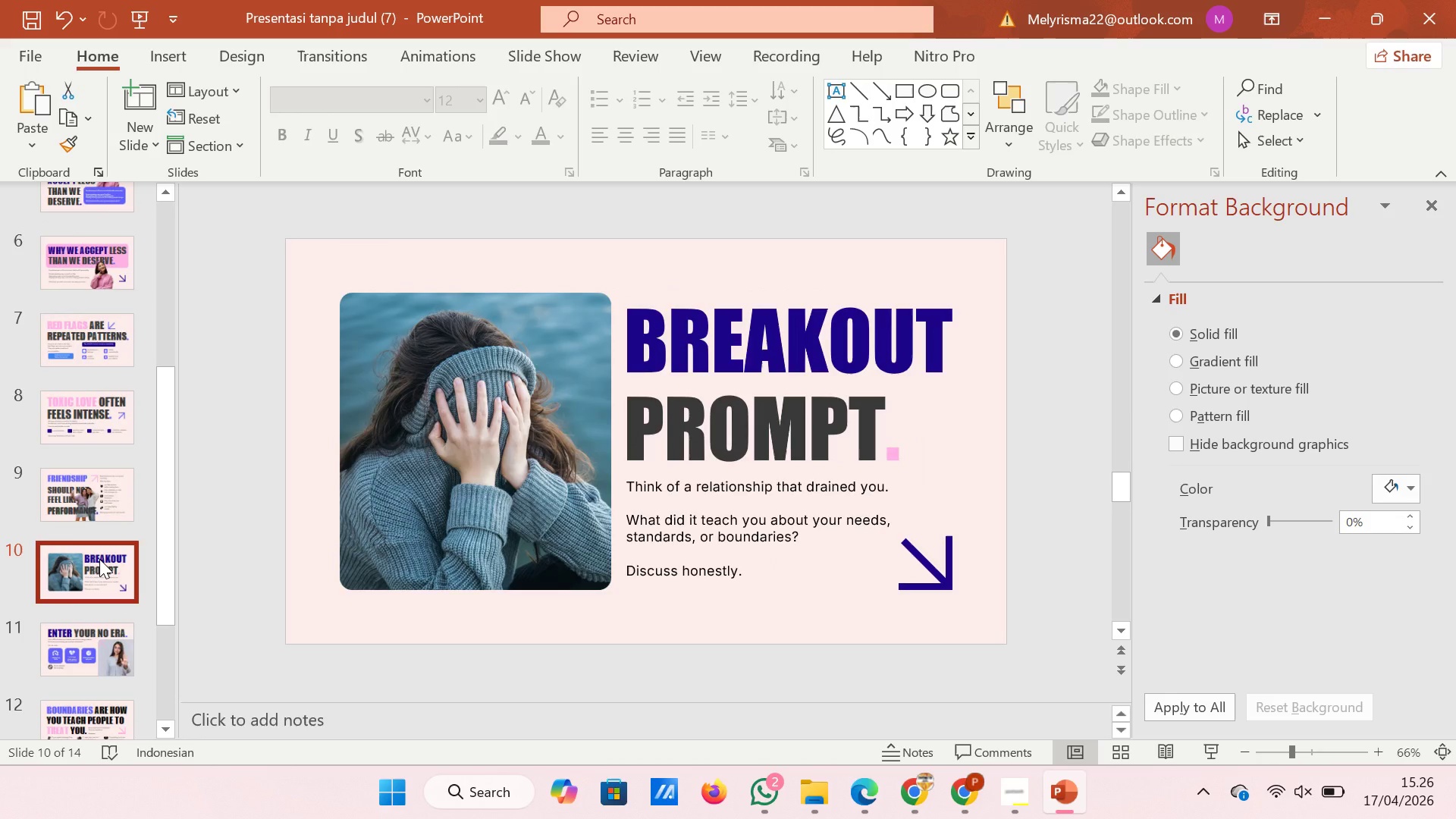 
scroll: coordinate [99, 559], scroll_direction: down, amount: 1.0
 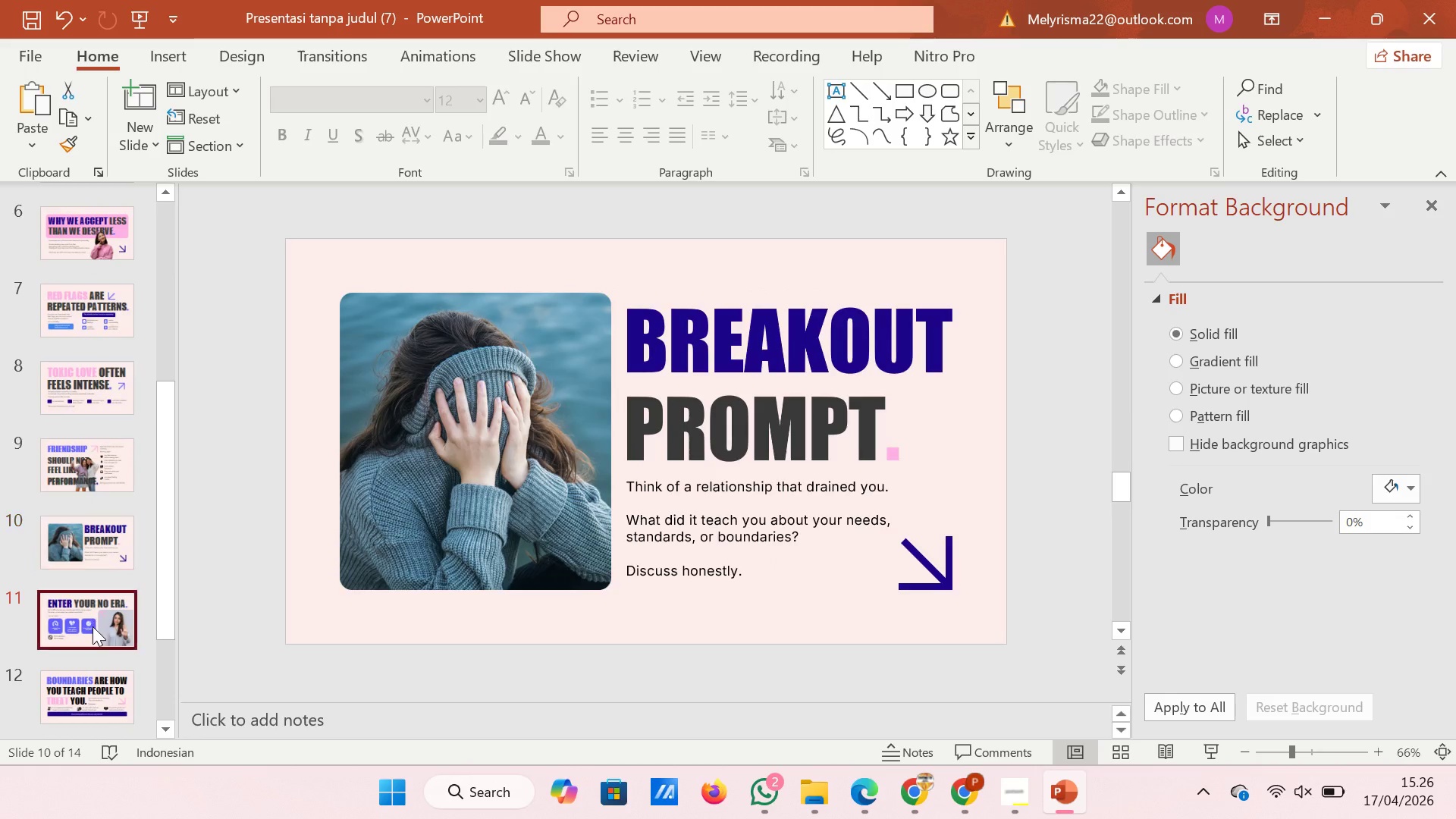 
left_click([93, 626])
 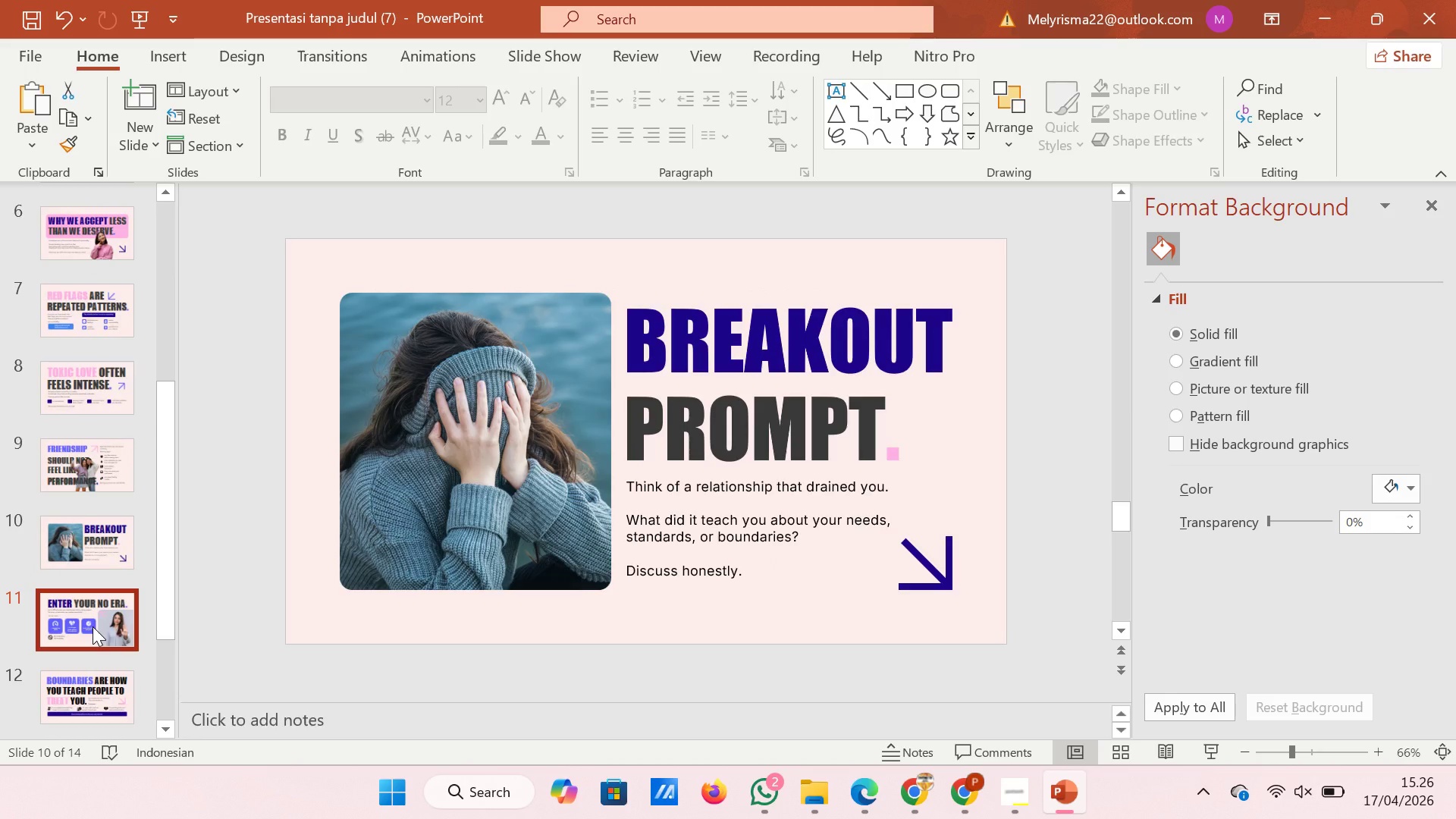 
scroll: coordinate [93, 626], scroll_direction: down, amount: 8.0
 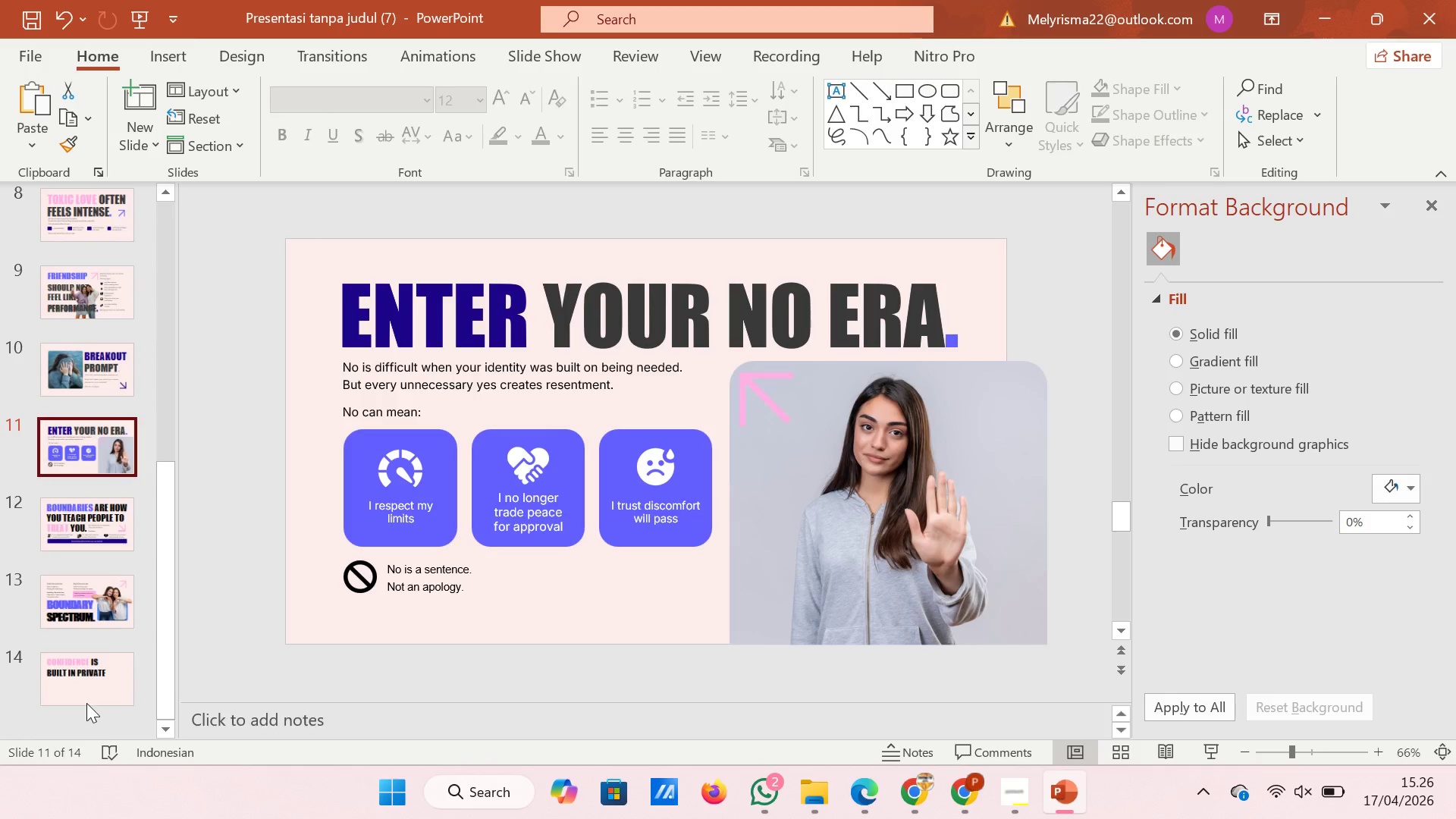 
left_click([84, 689])
 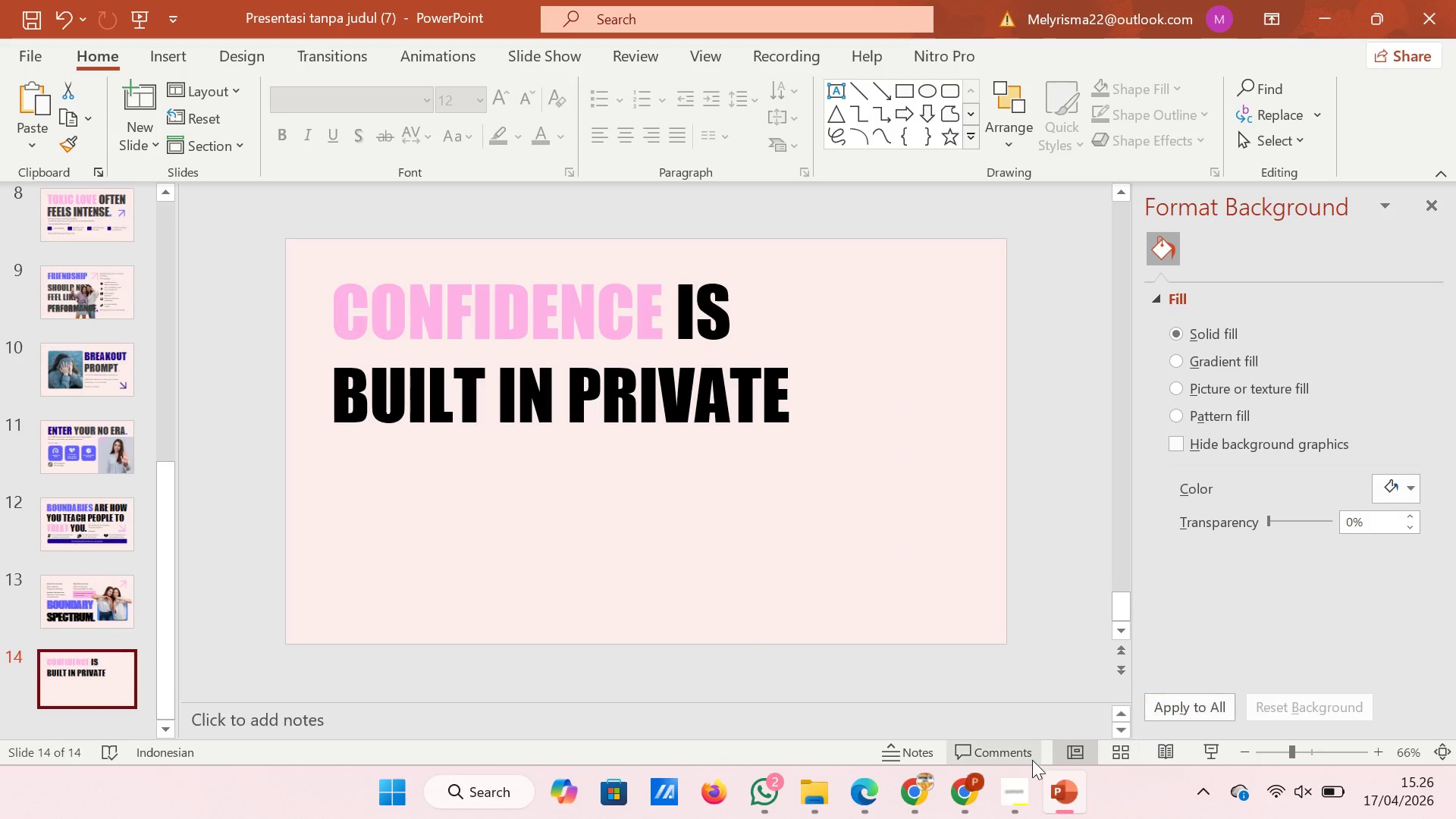 
left_click([1028, 783])